 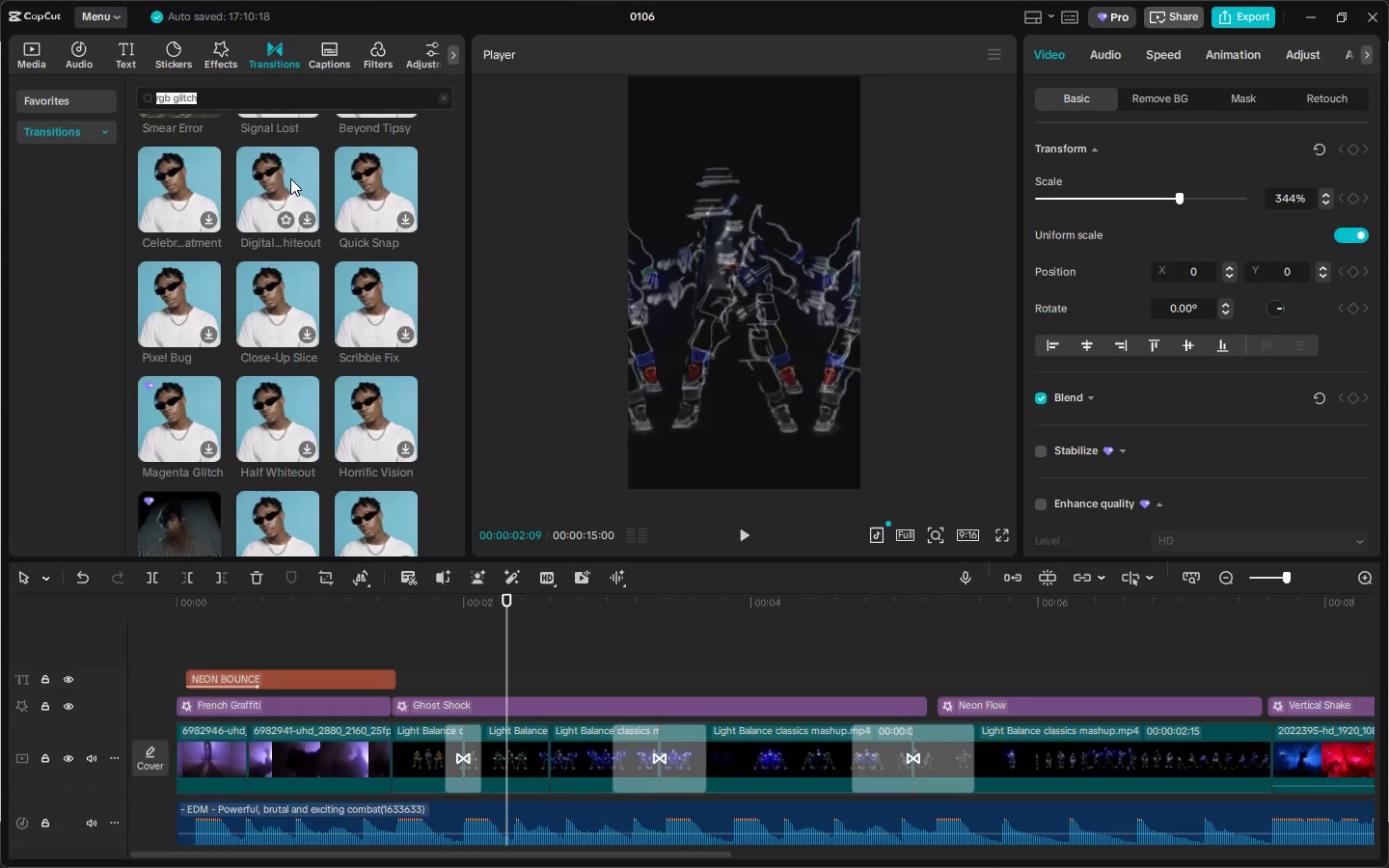 
left_click_drag(start_coordinate=[175, 167], to_coordinate=[1157, 761])
 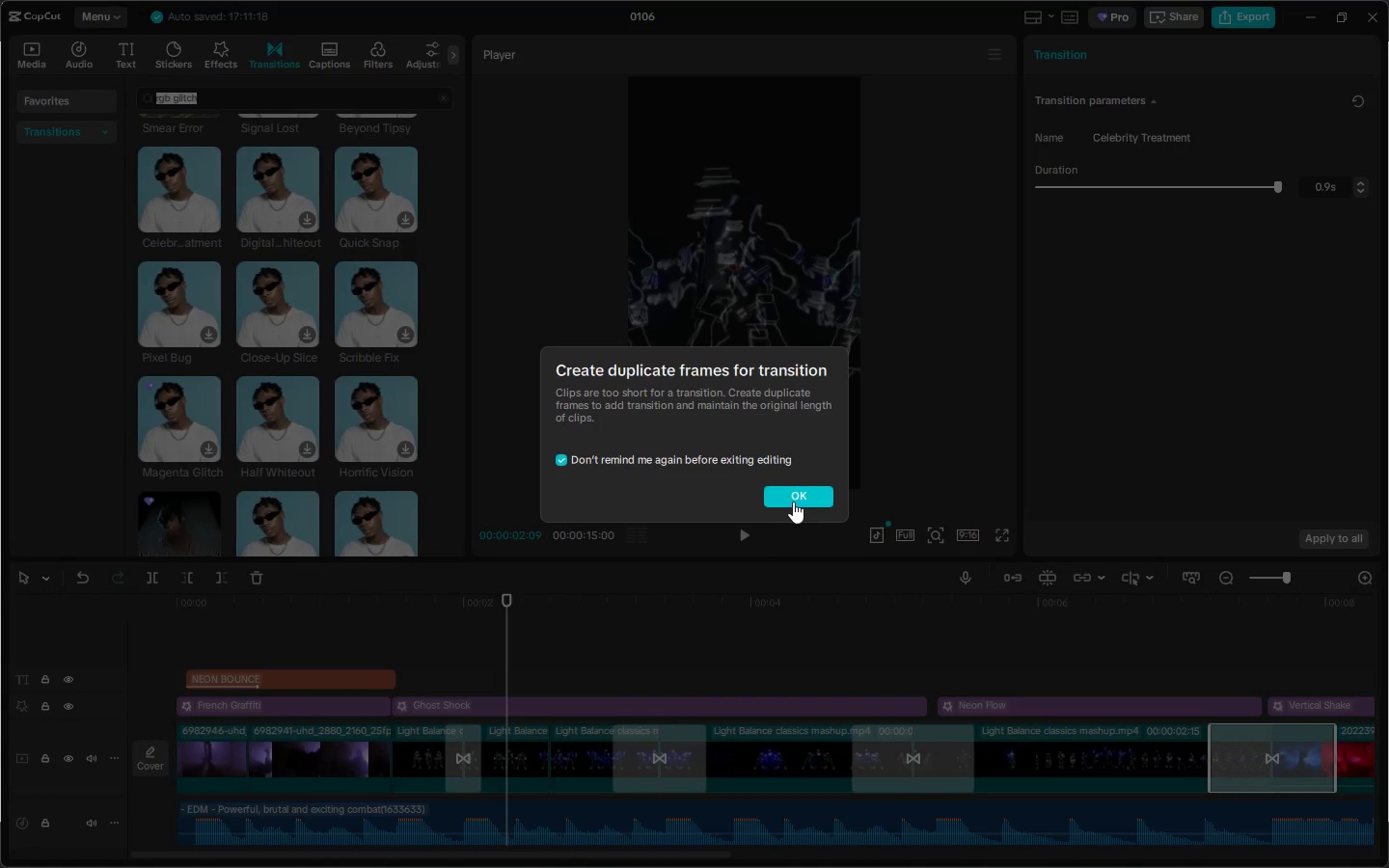 
left_click([795, 499])
 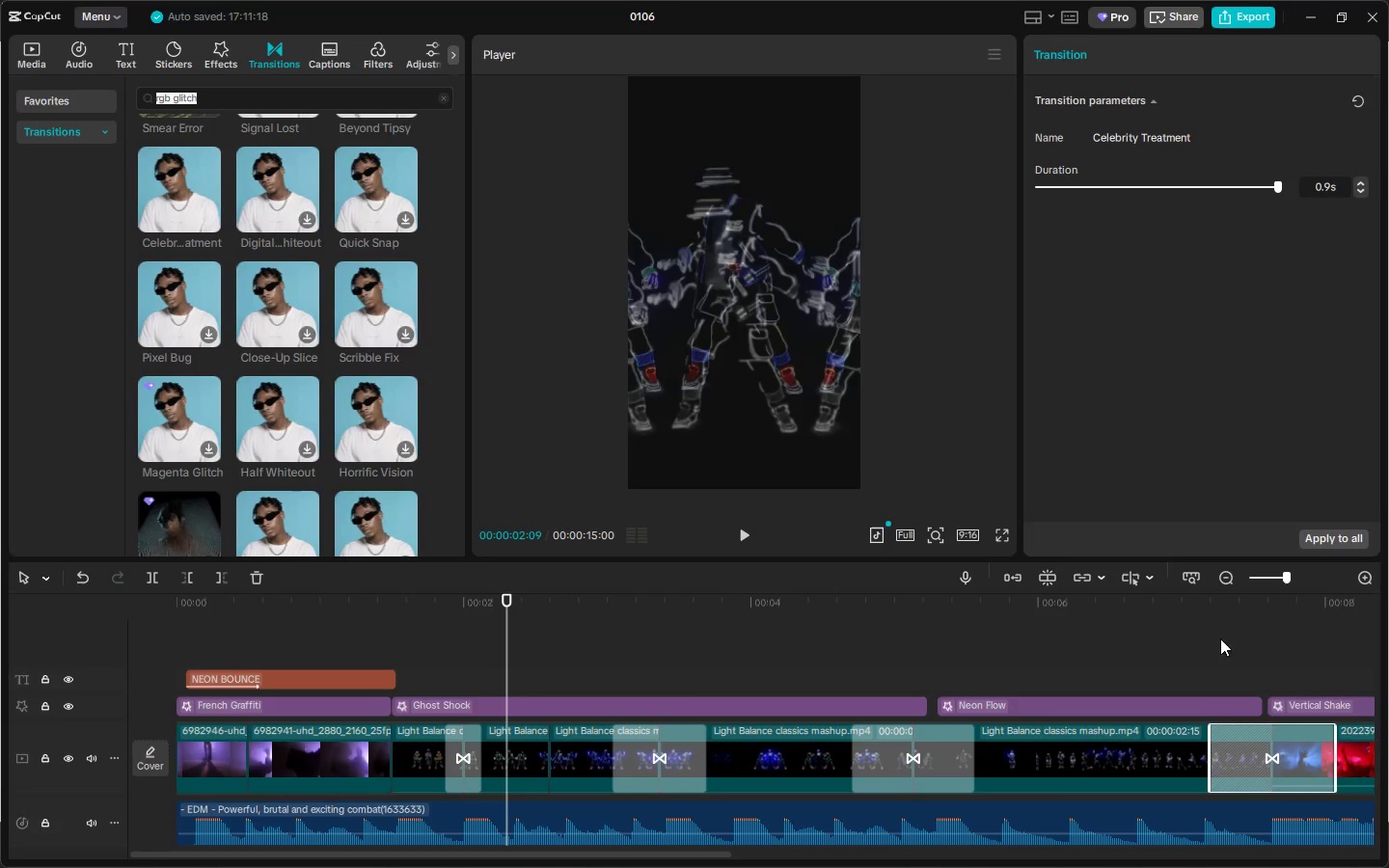 
left_click([1167, 607])
 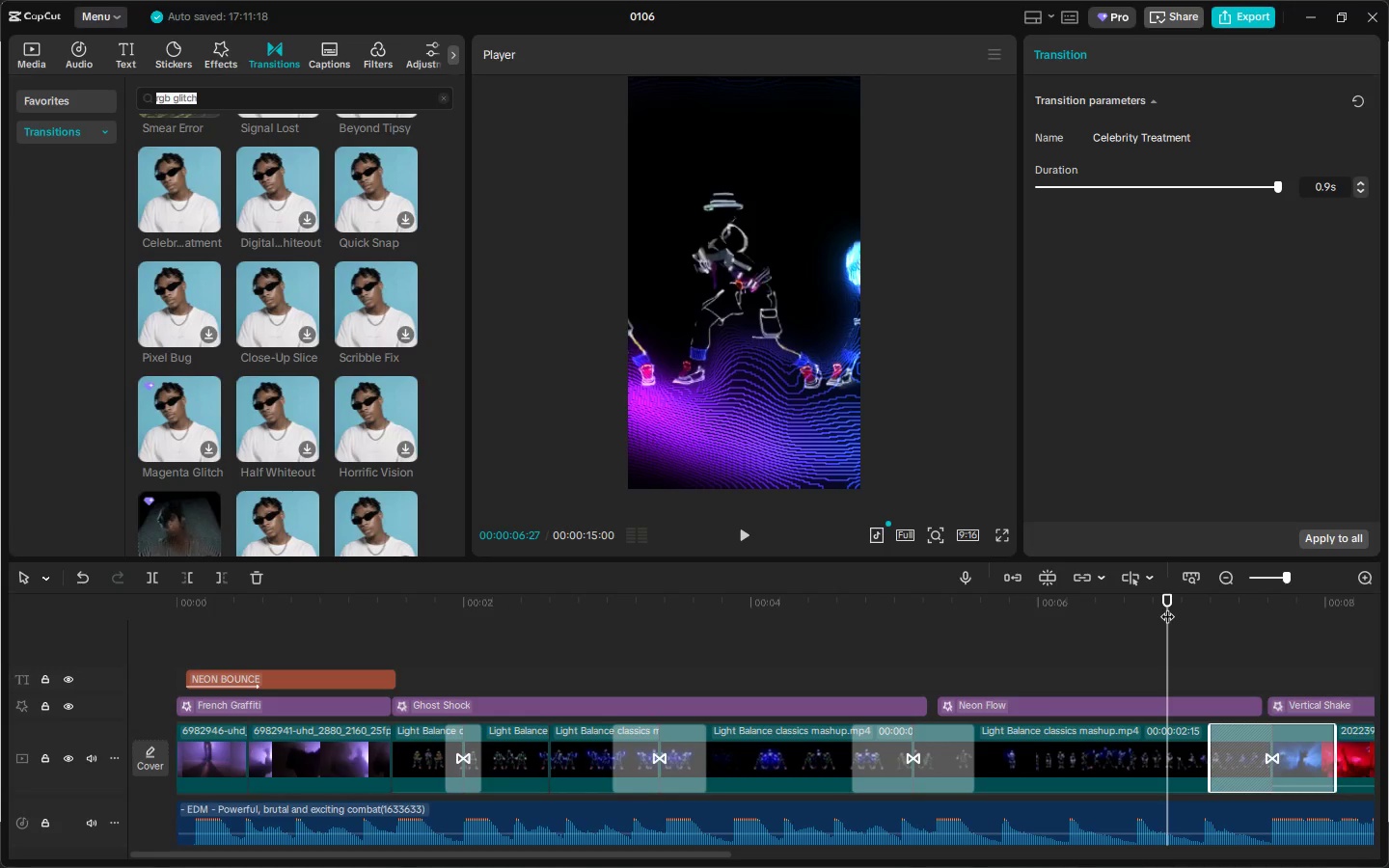 
key(Space)
 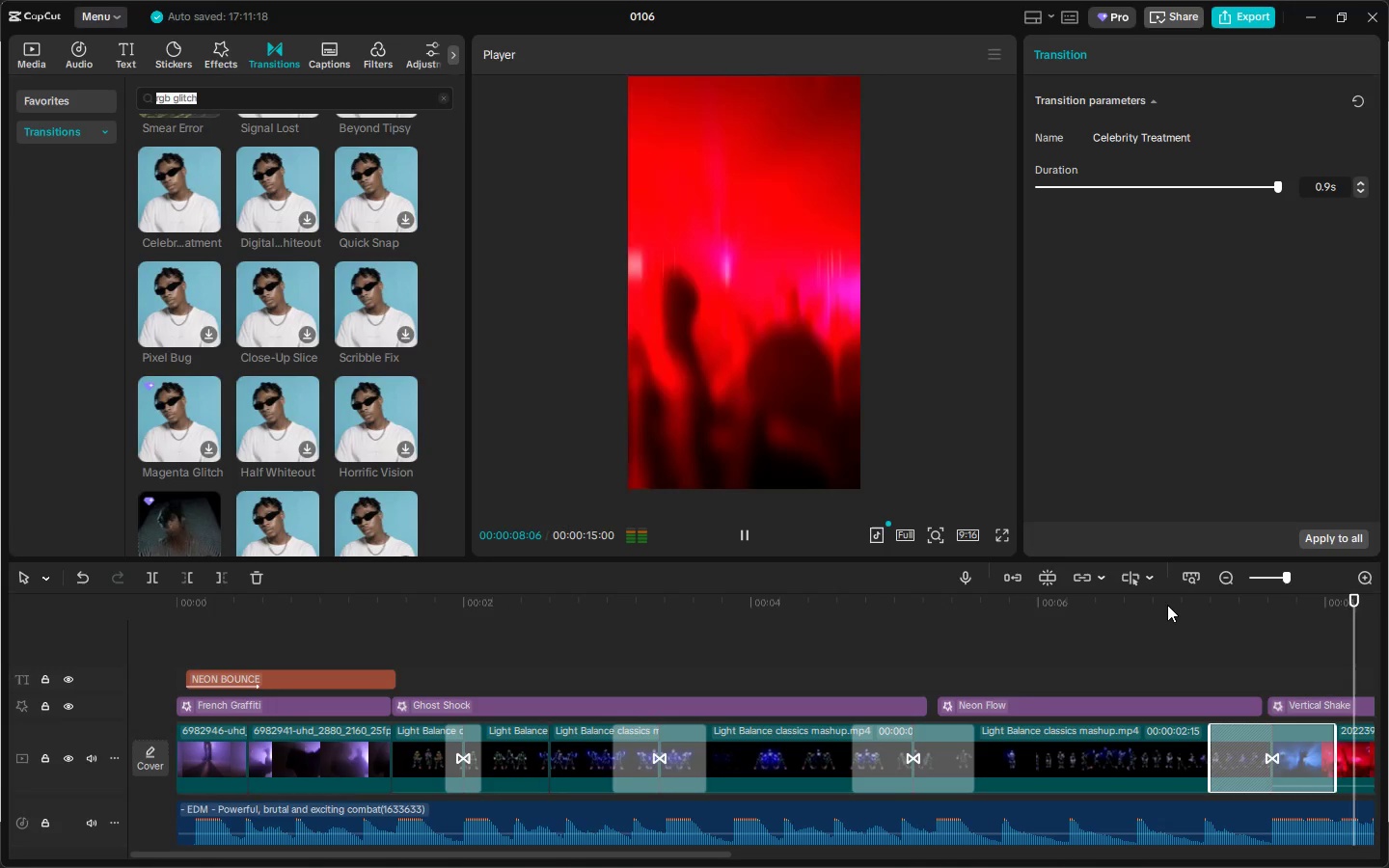 
key(Space)
 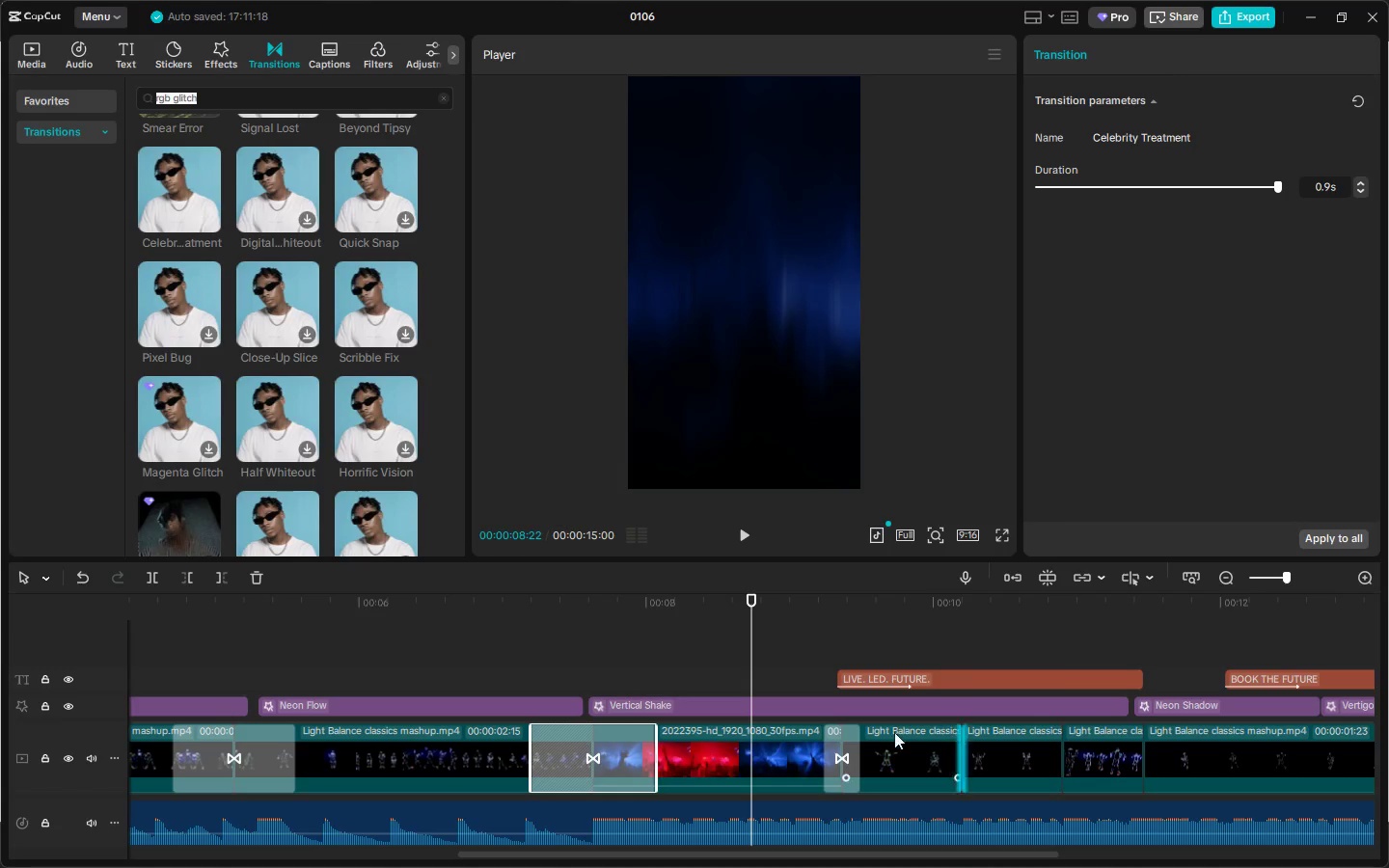 
key(Space)
 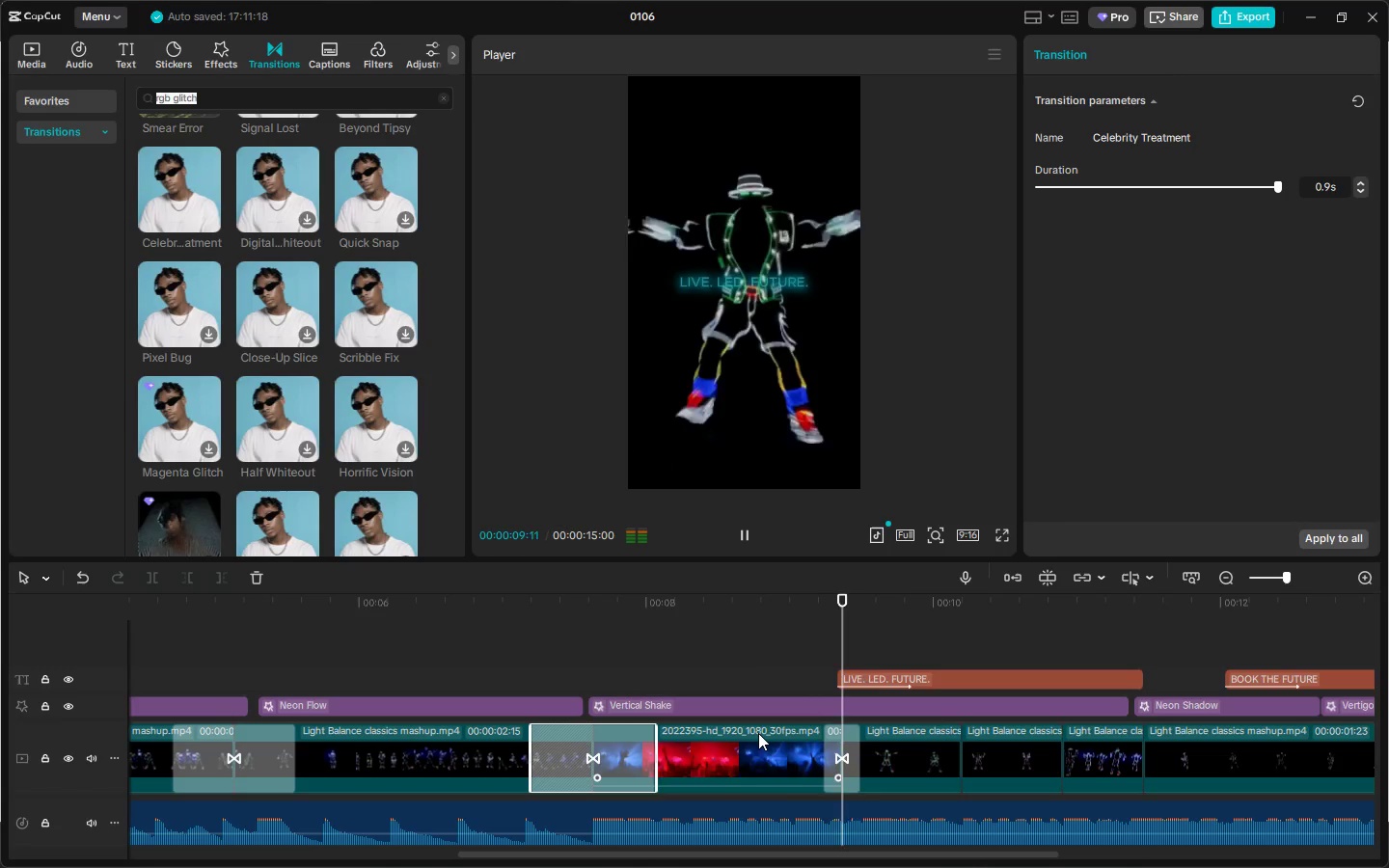 
key(Space)
 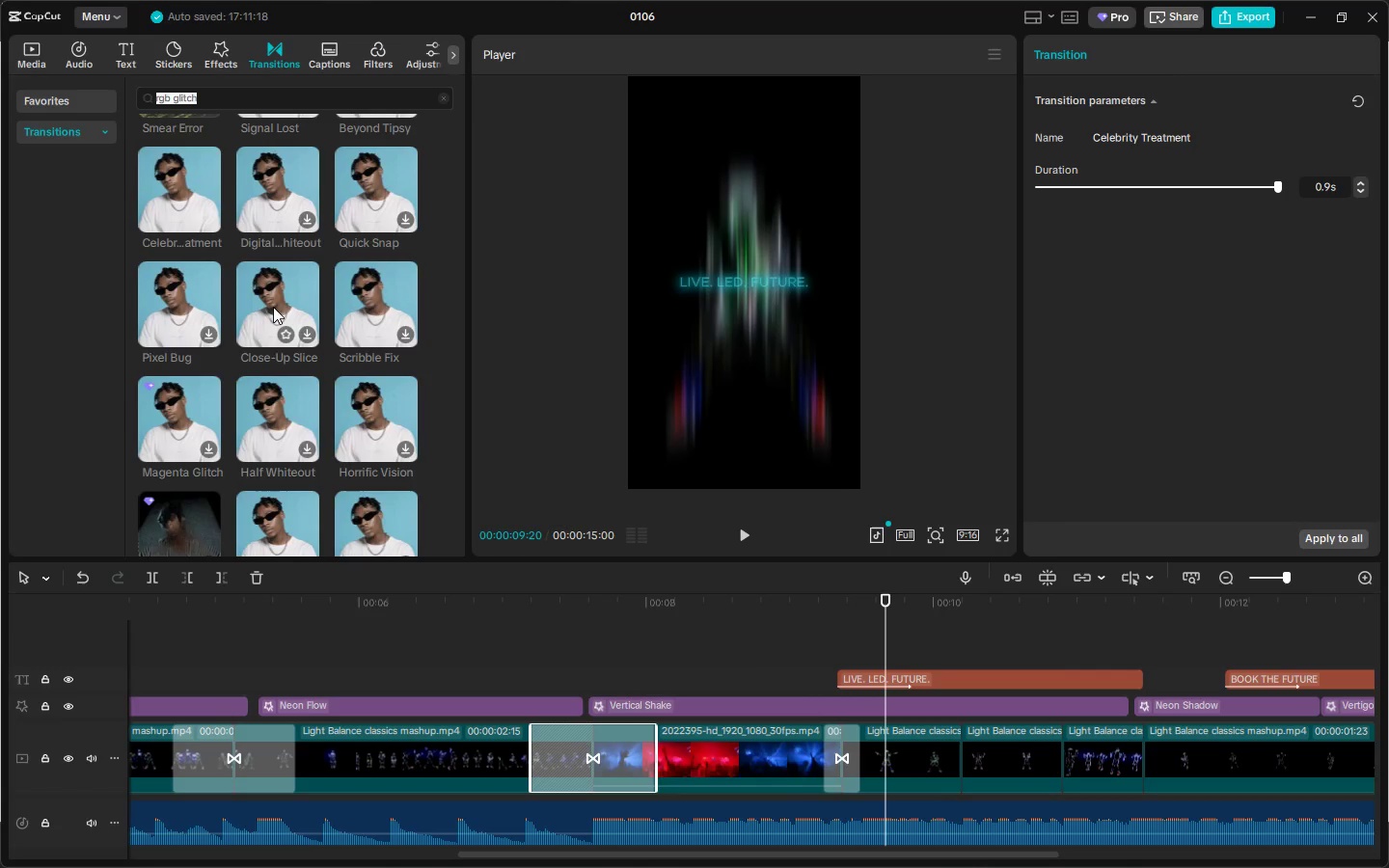 
mouse_move([317, 406])
 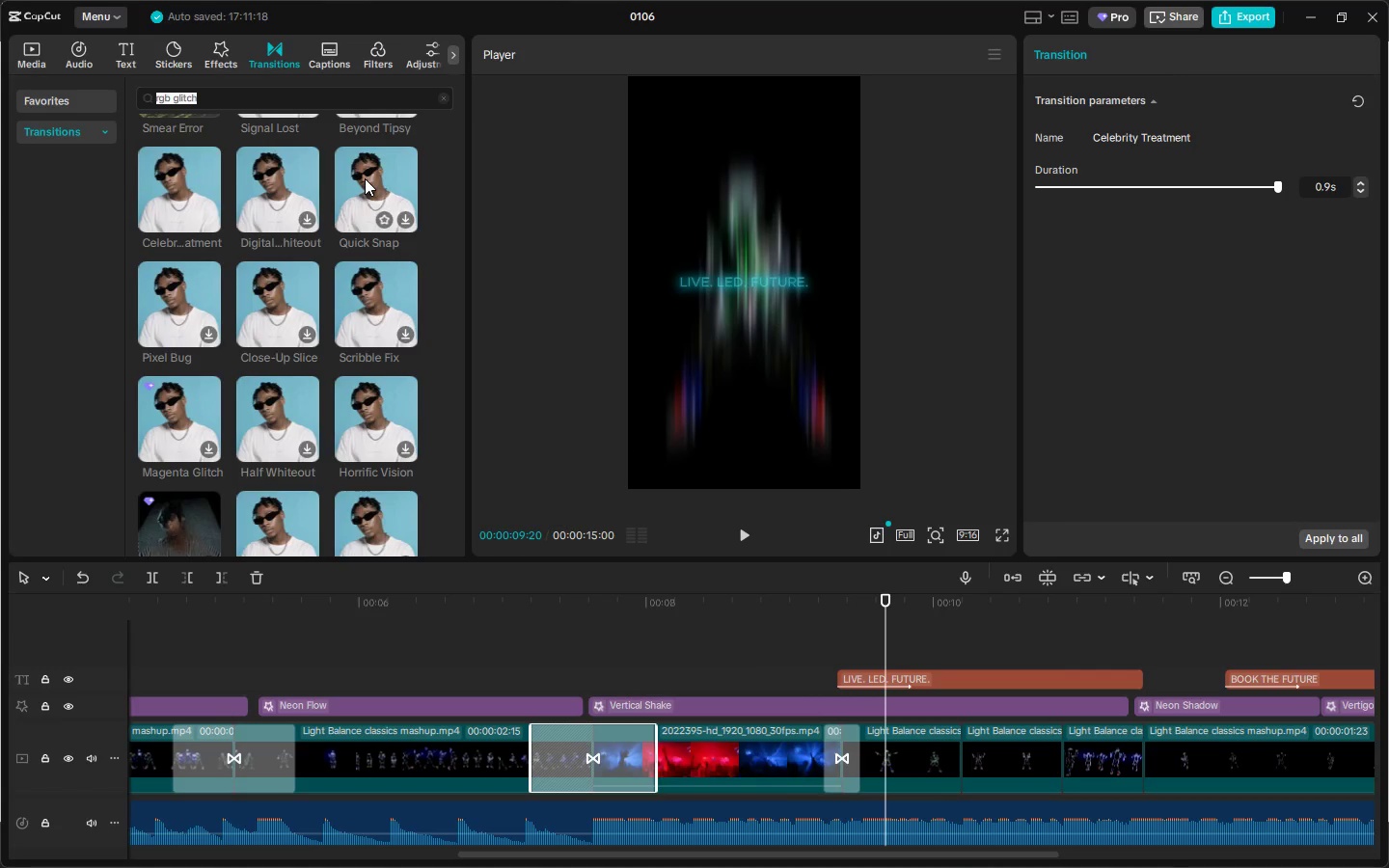 
wait(8.36)
 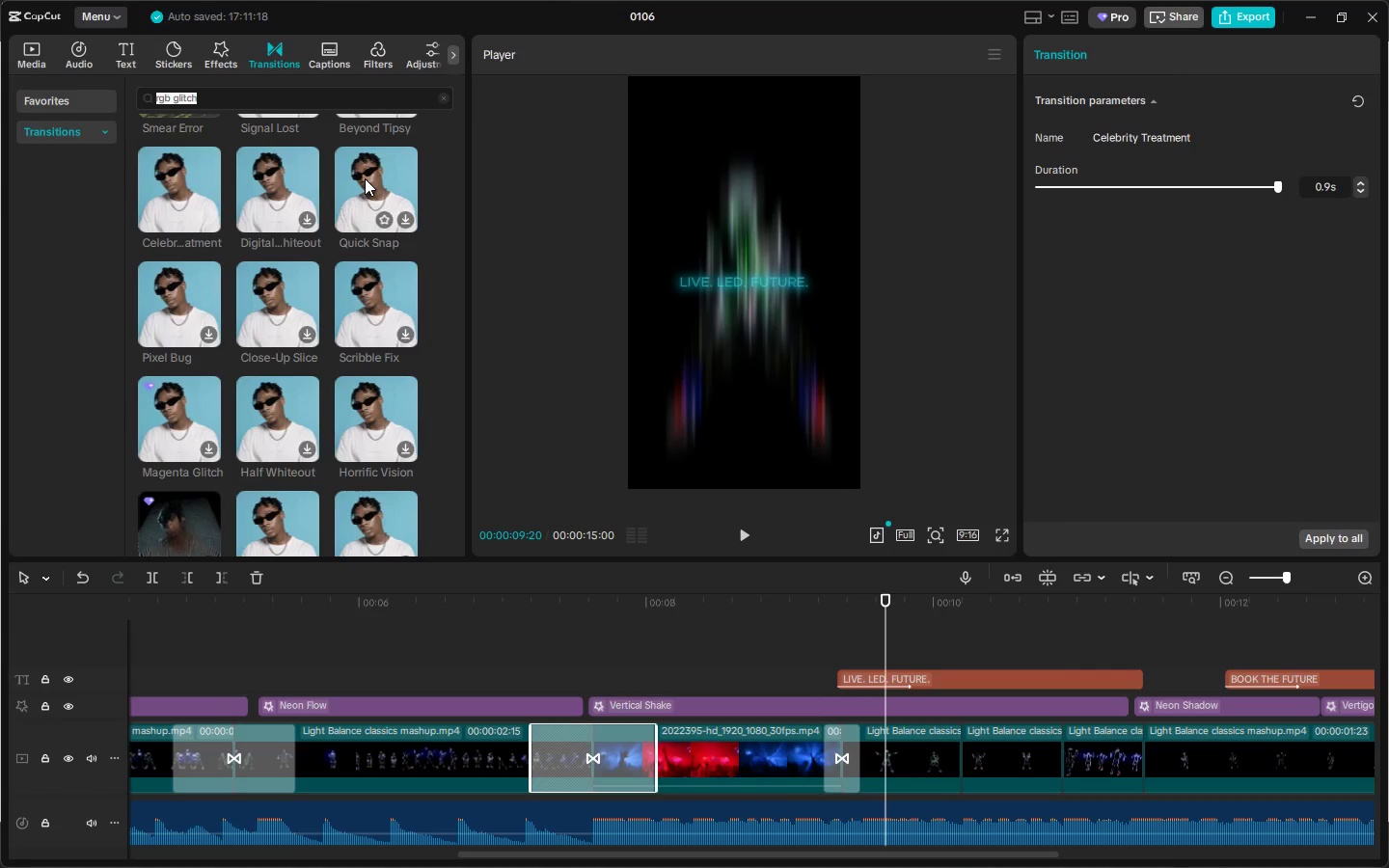 
left_click_drag(start_coordinate=[182, 176], to_coordinate=[884, 756])
 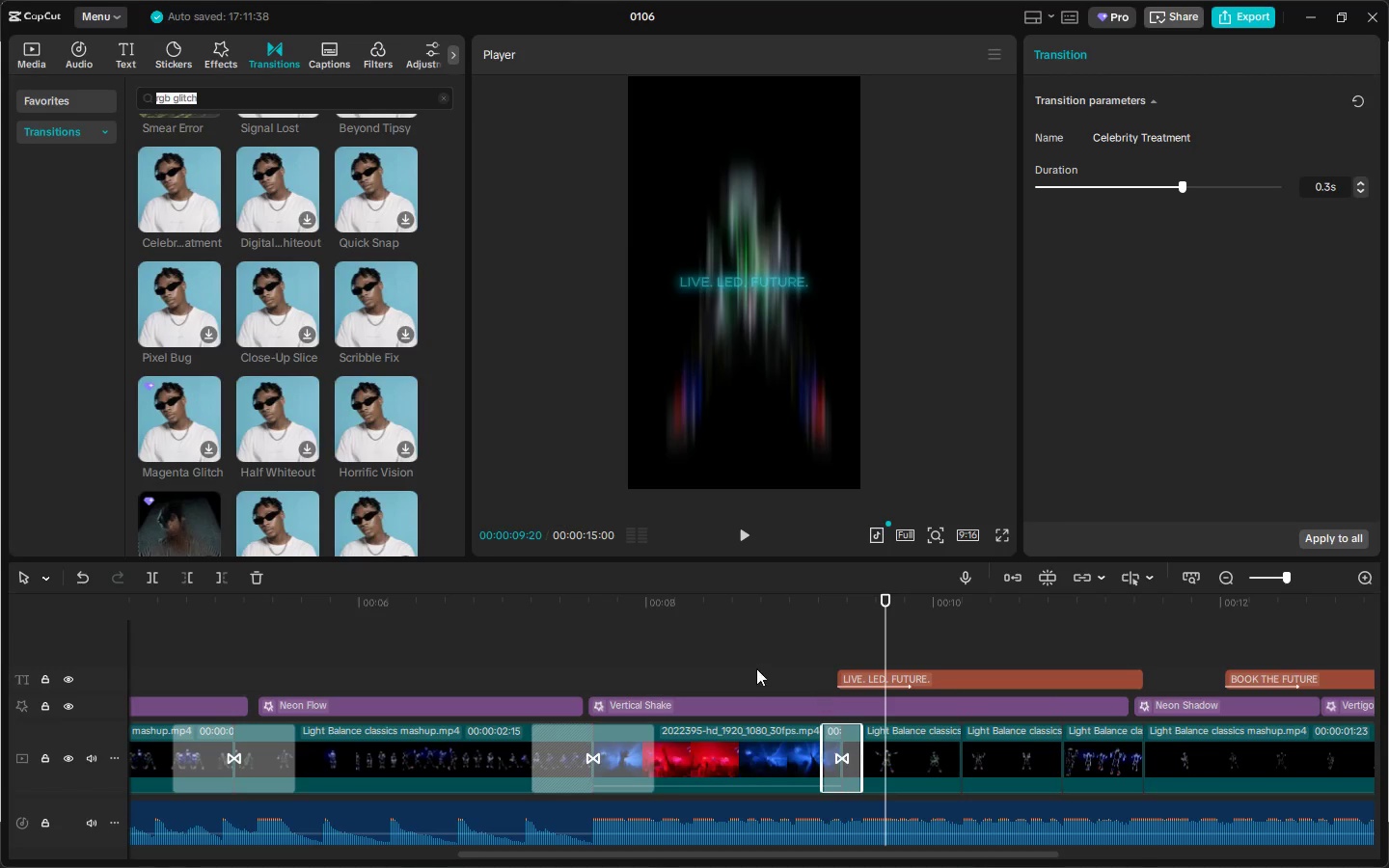 
key(Space)
 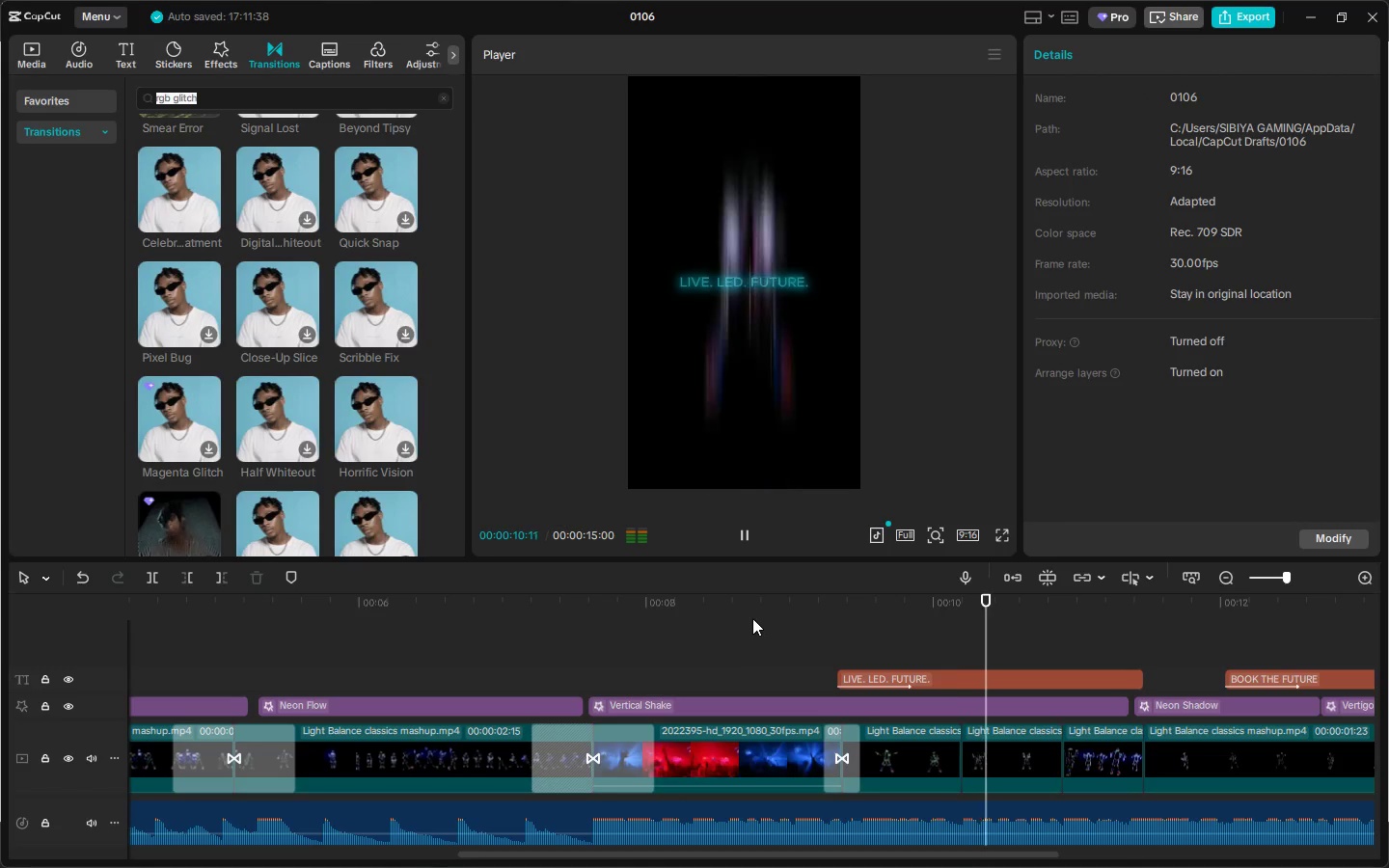 
key(Space)
 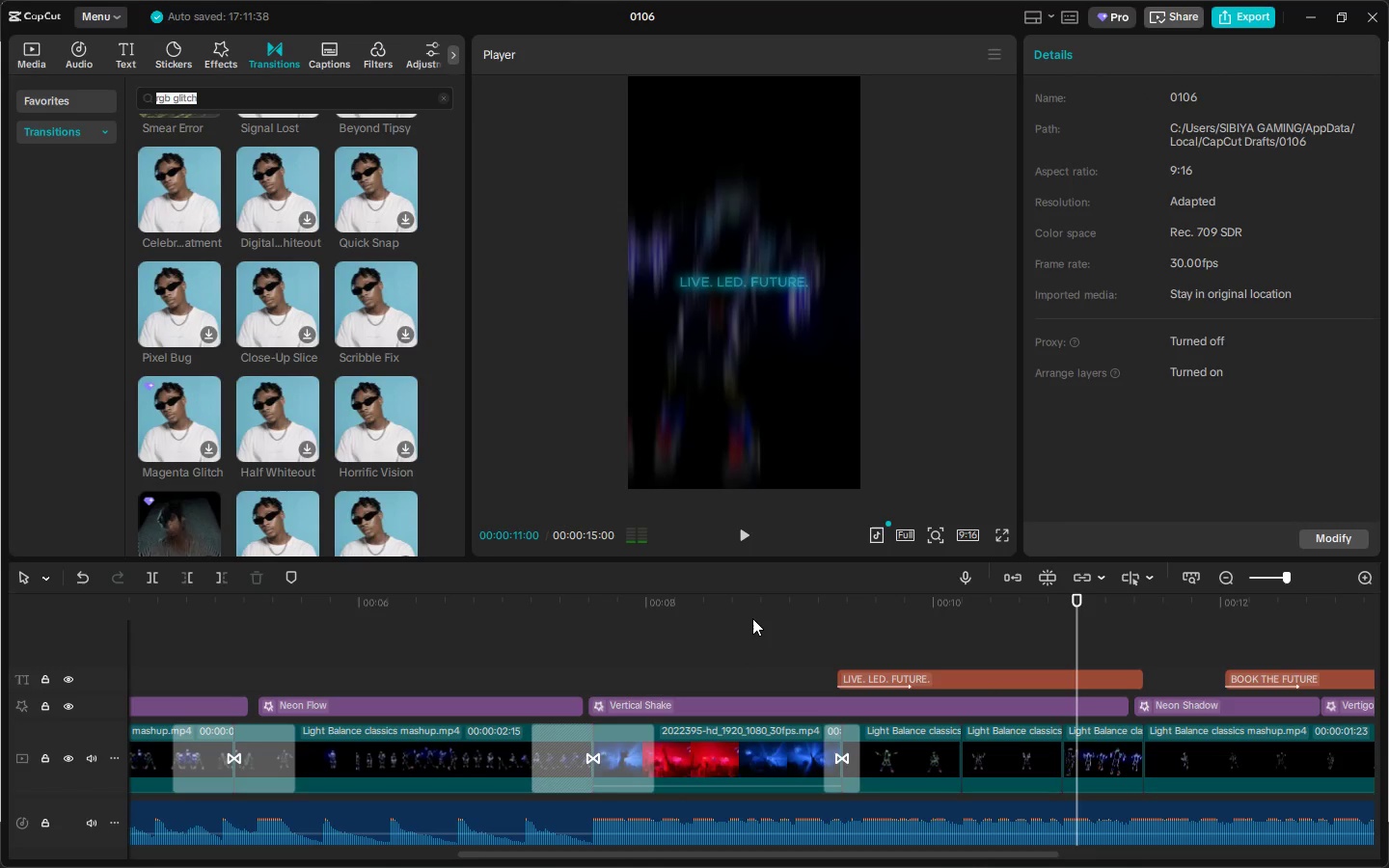 
key(Space)
 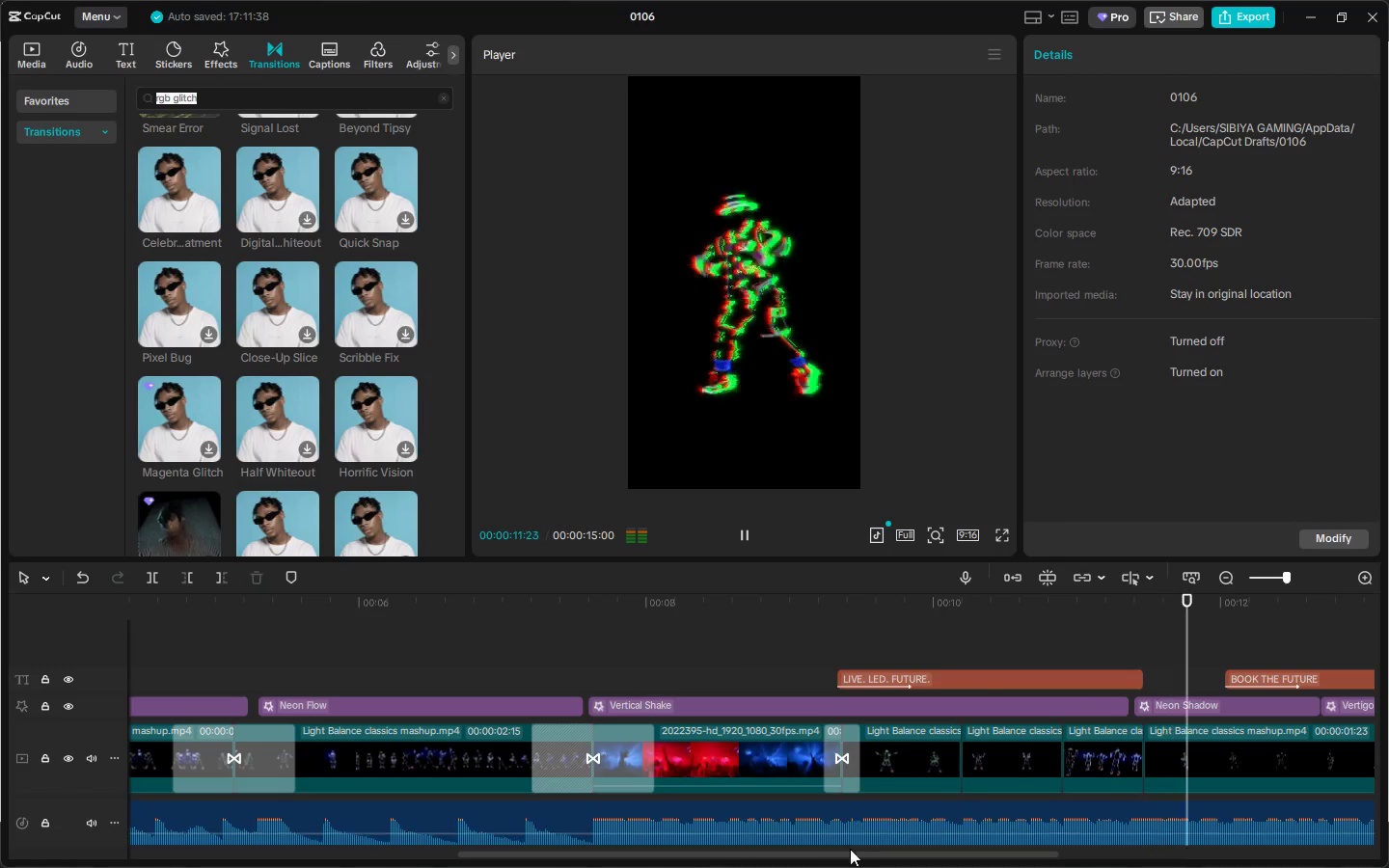 
left_click_drag(start_coordinate=[848, 852], to_coordinate=[1021, 863])
 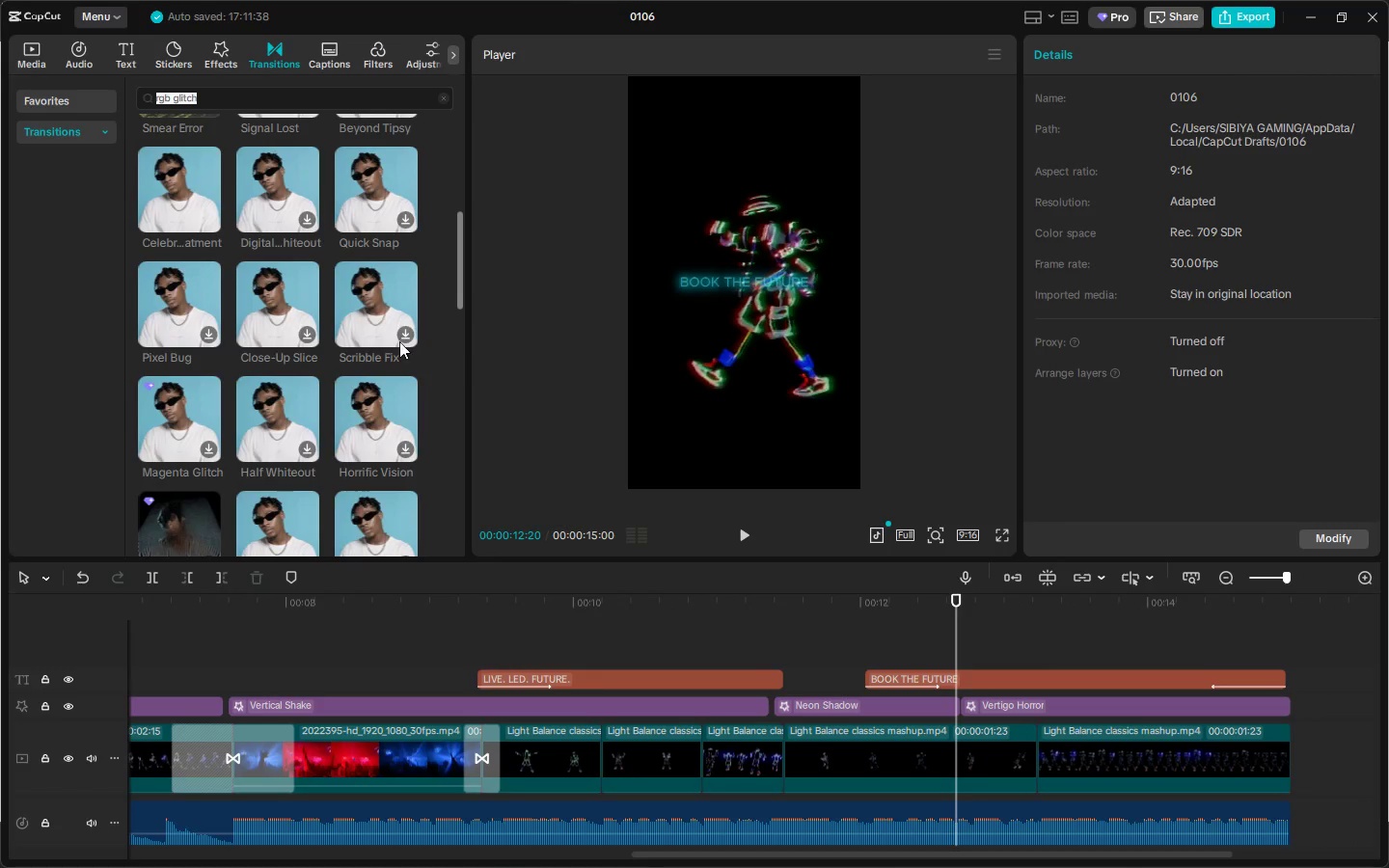 
key(Space)
 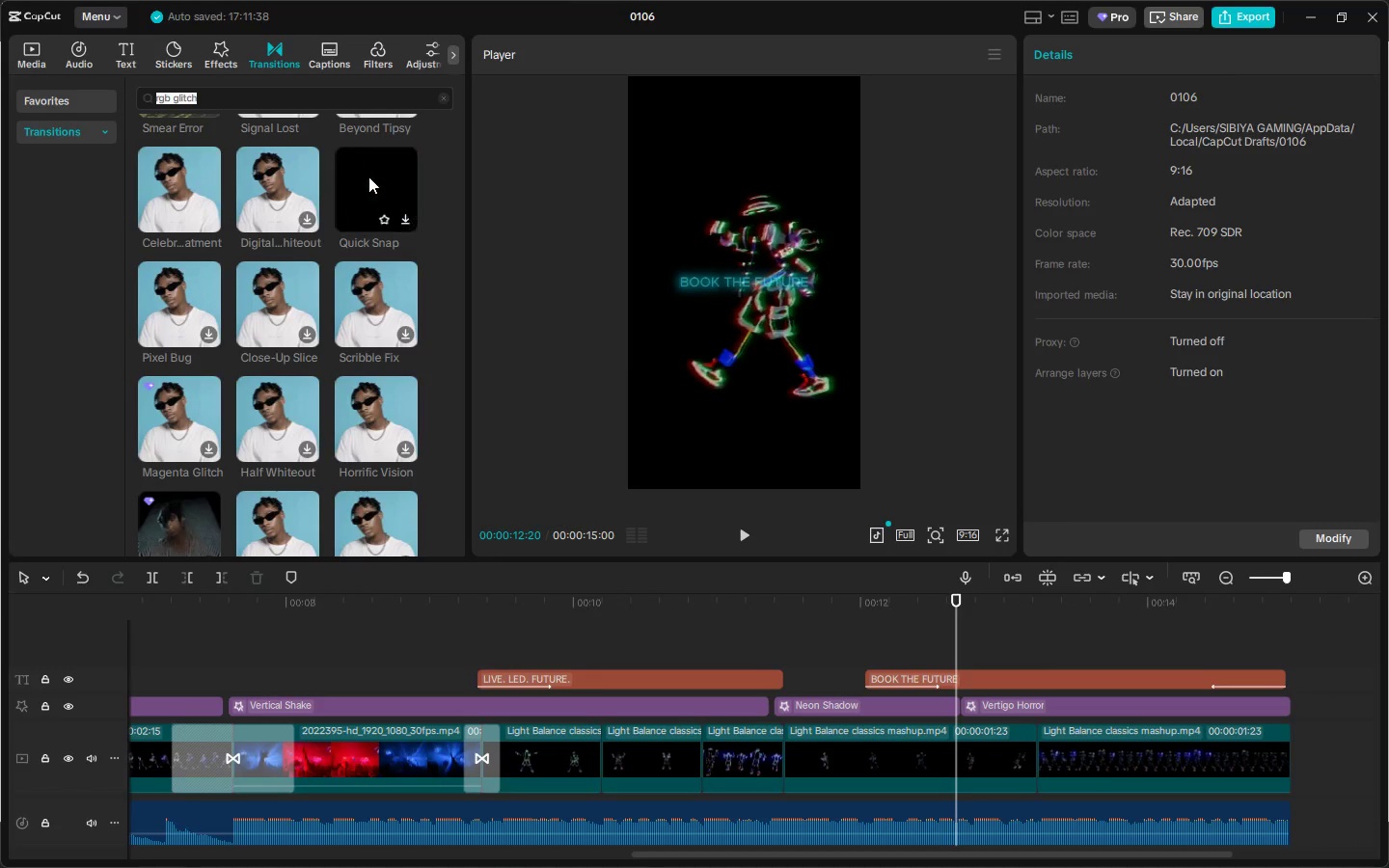 
wait(5.56)
 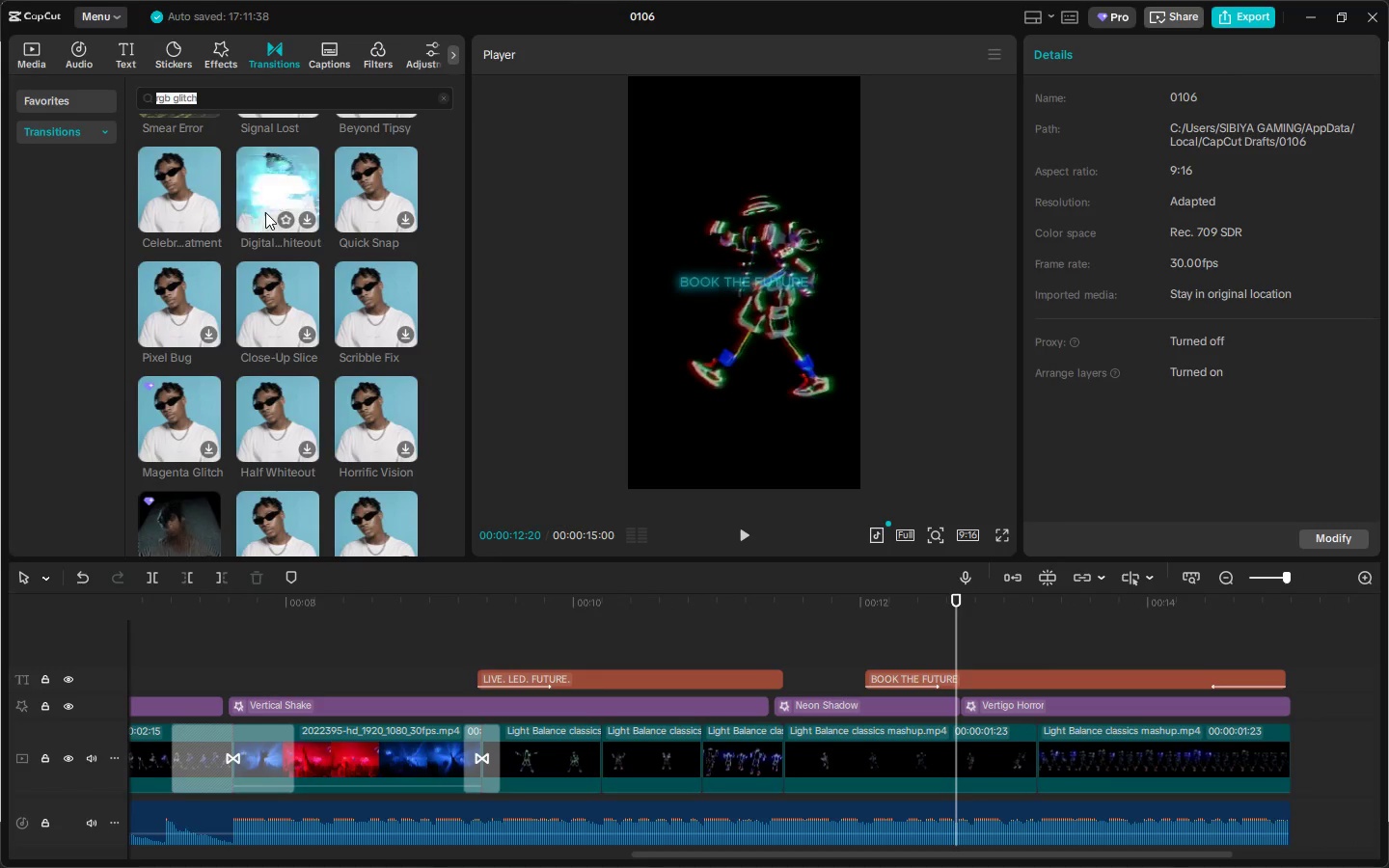 
left_click_drag(start_coordinate=[190, 178], to_coordinate=[902, 756])
 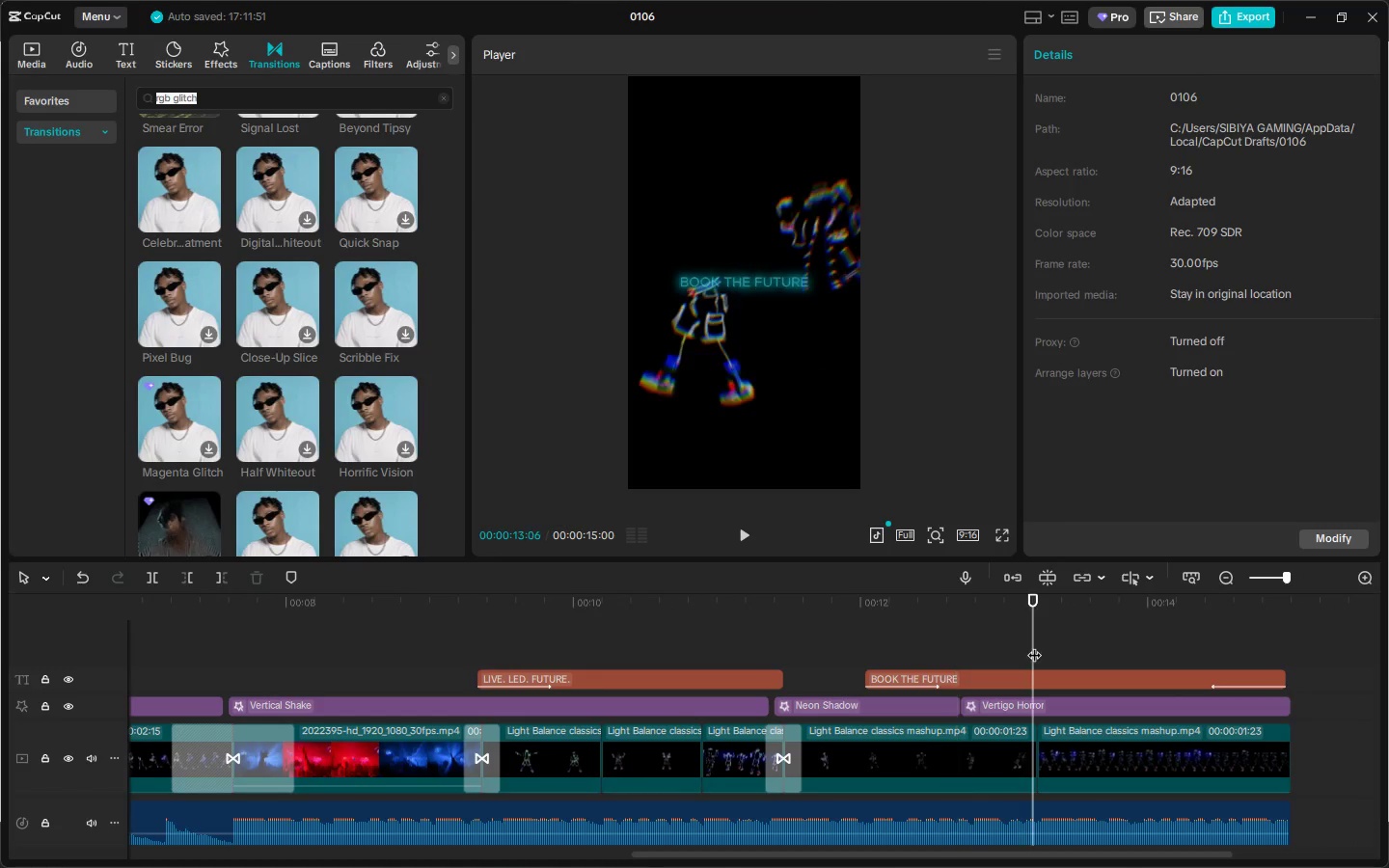 
left_click_drag(start_coordinate=[172, 193], to_coordinate=[1008, 754])
 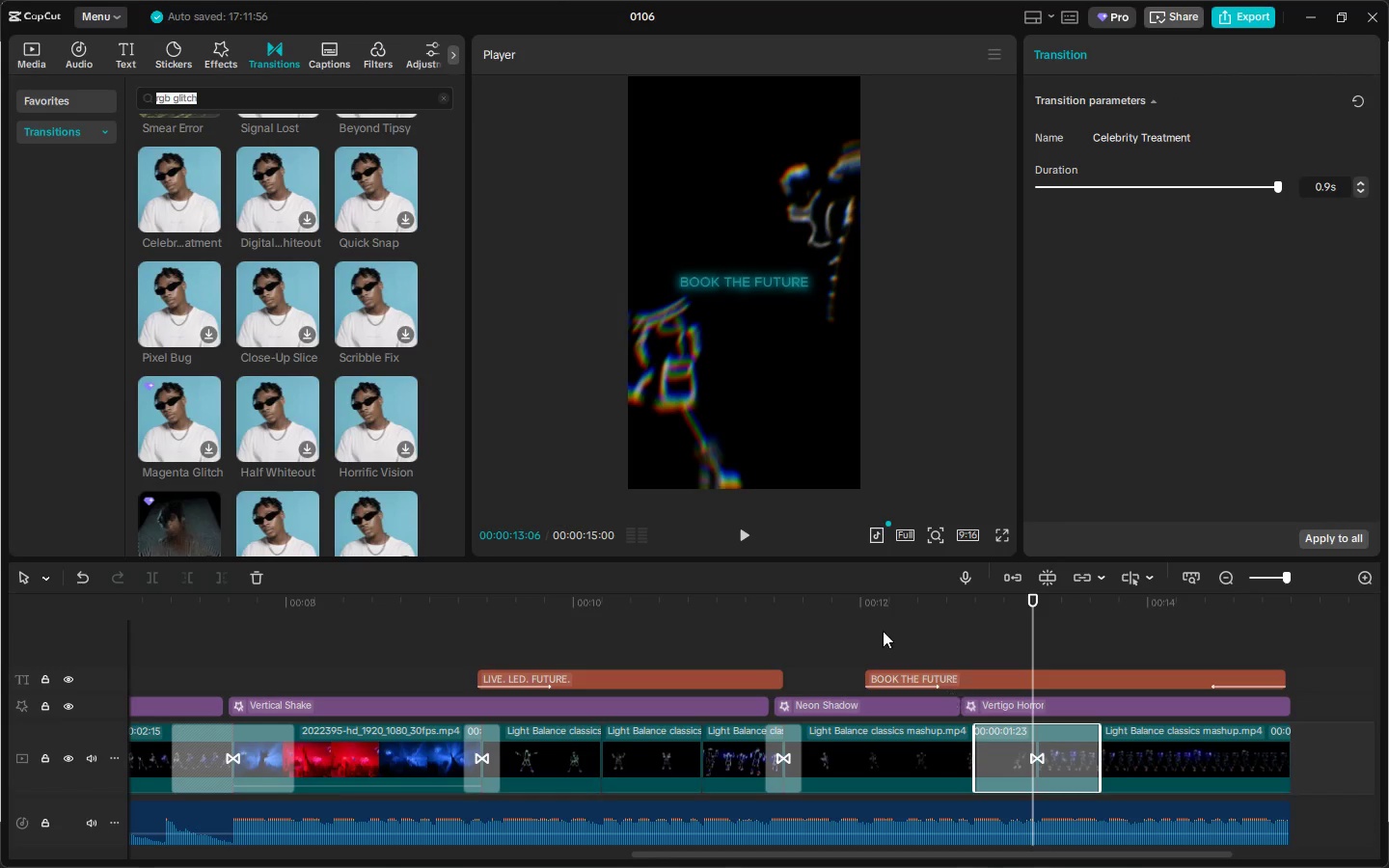 
left_click([836, 604])
 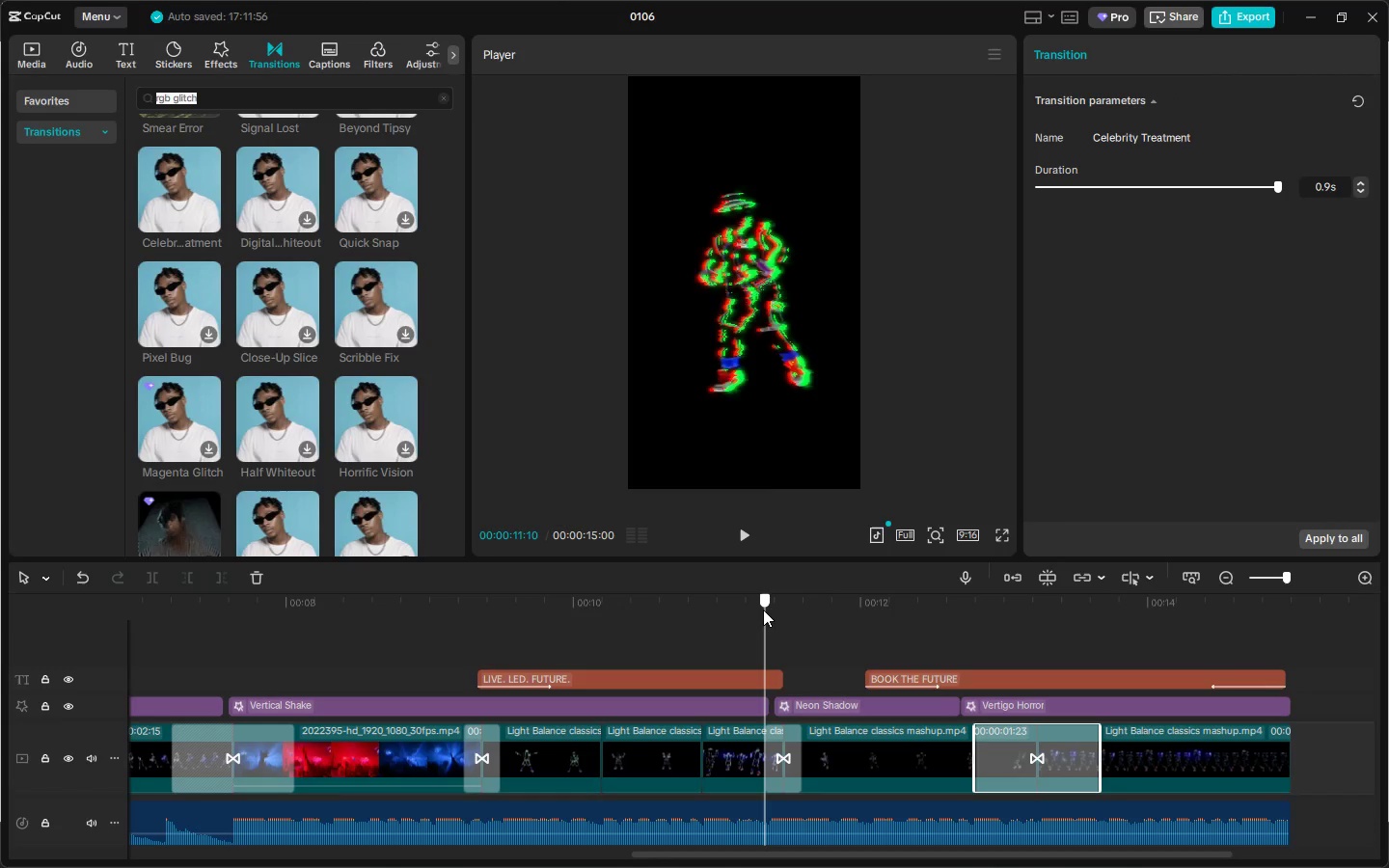 
key(Space)
 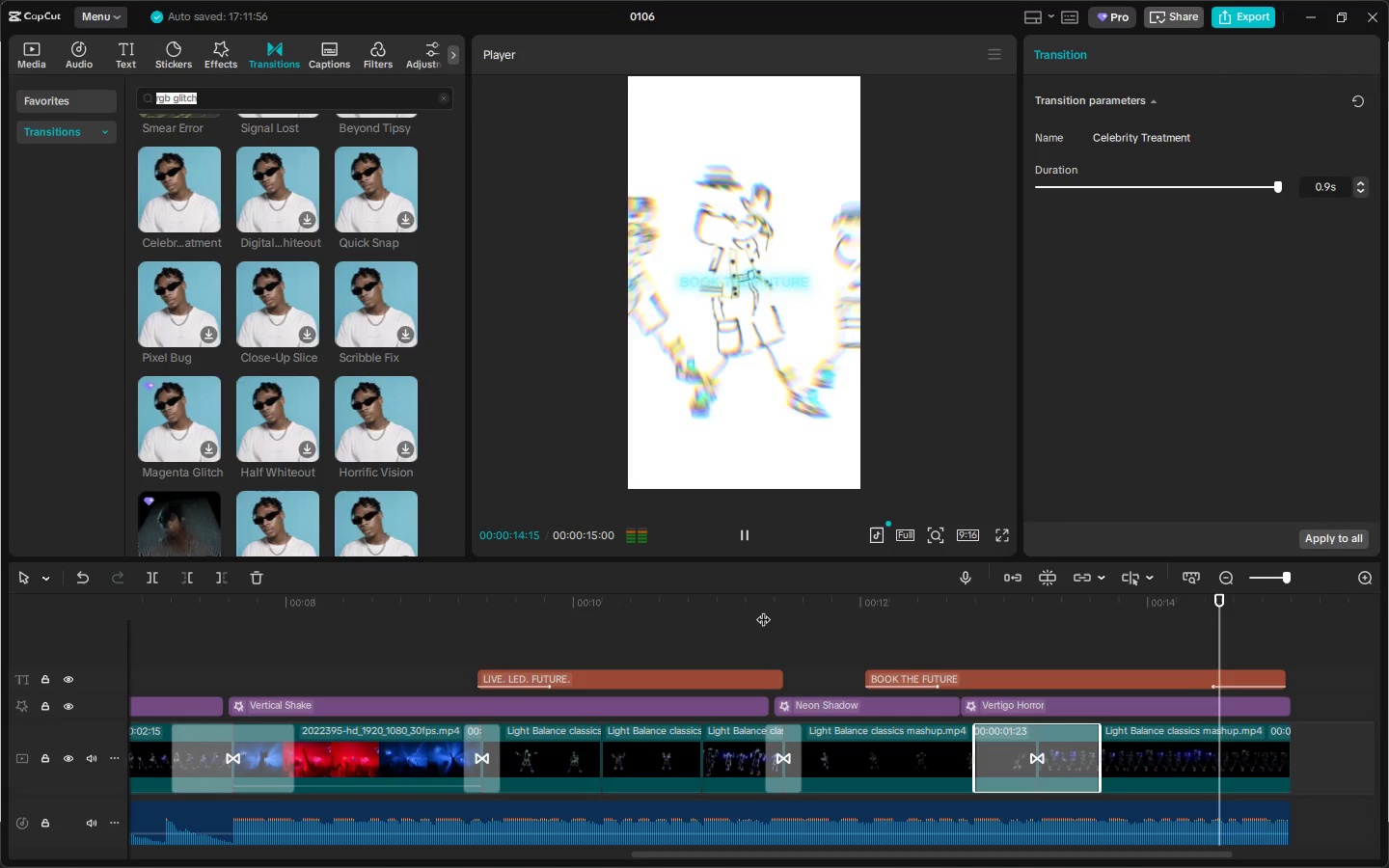 
left_click([1061, 753])
 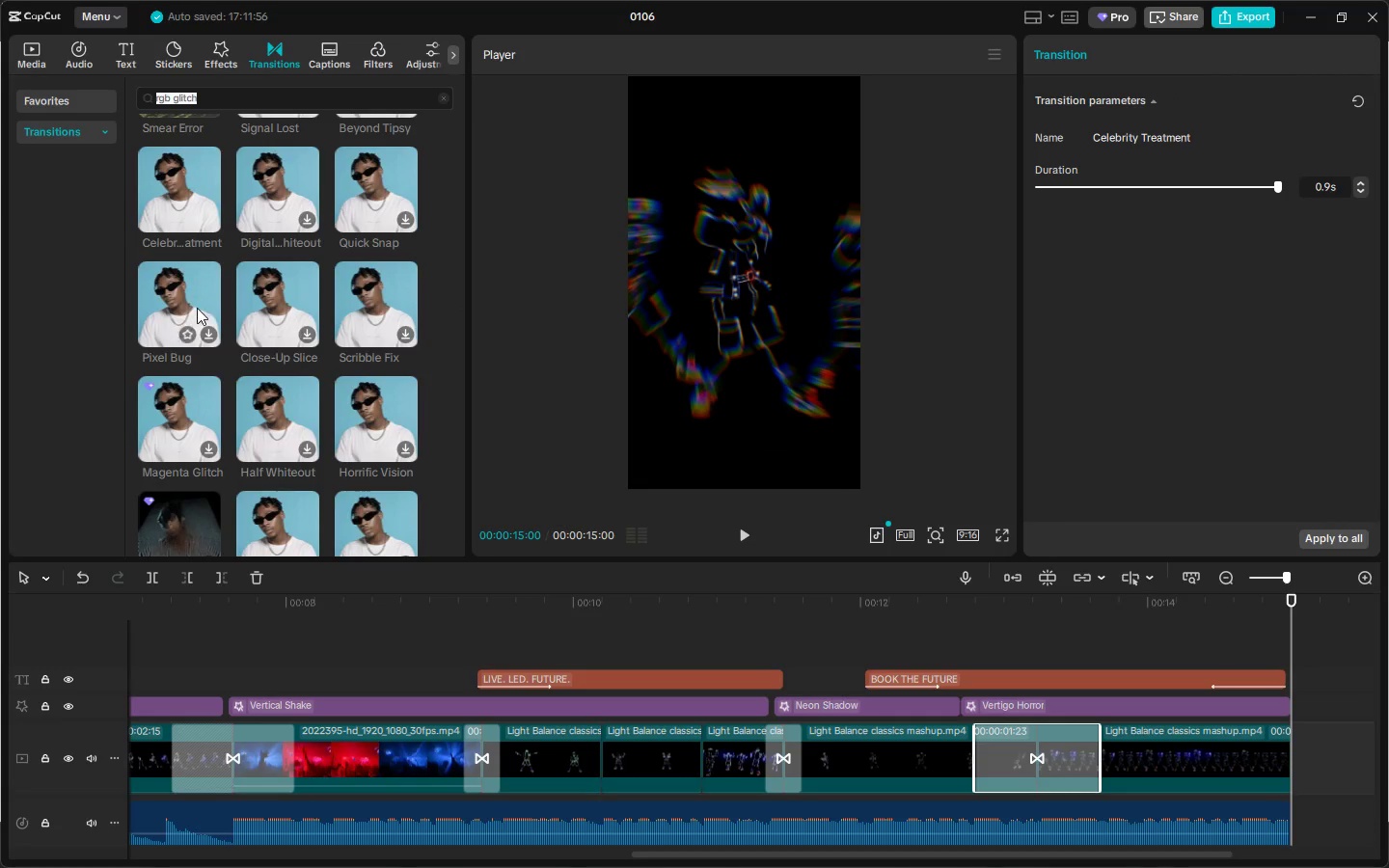 
scroll: coordinate [160, 419], scroll_direction: down, amount: 1.0
 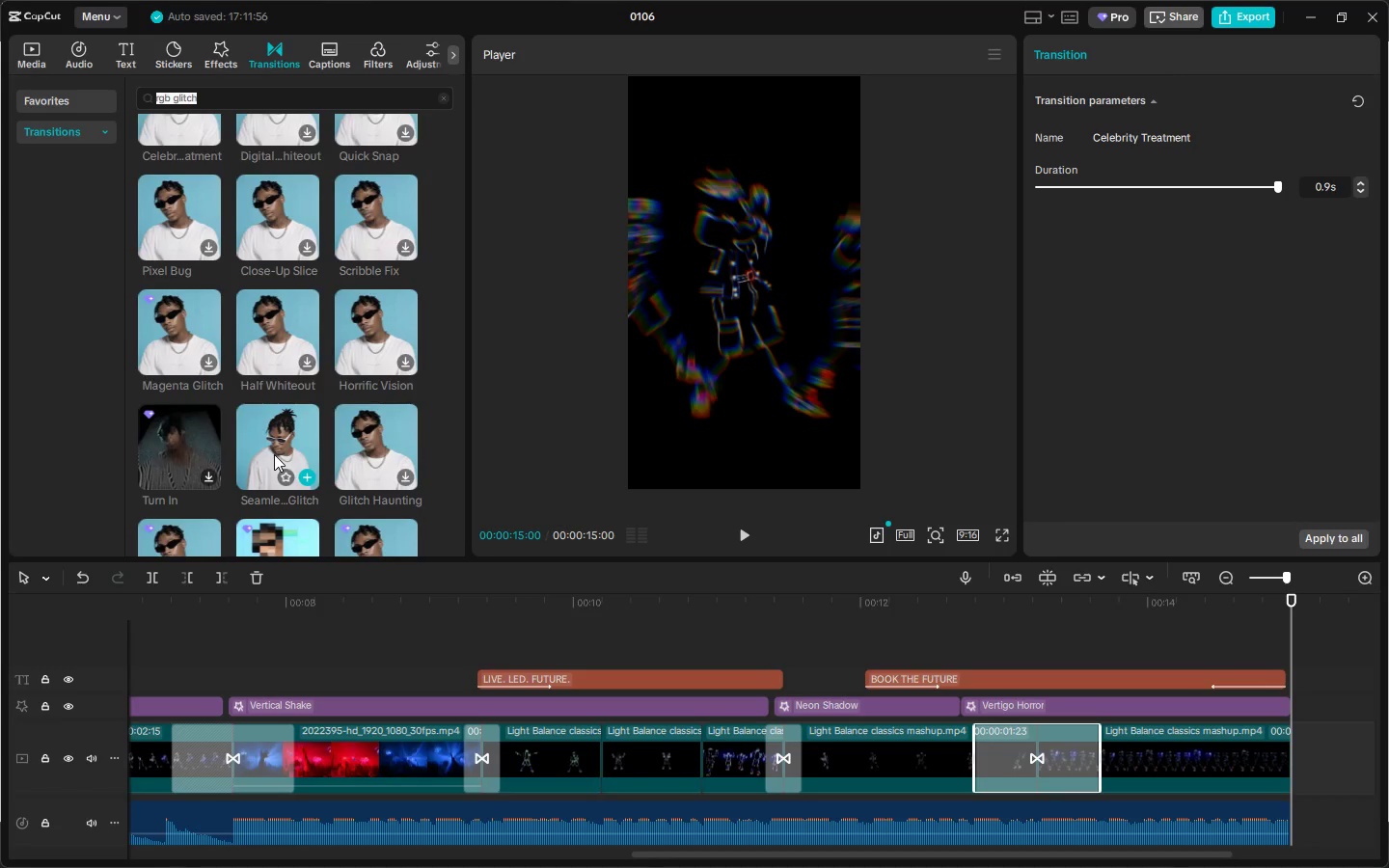 
left_click_drag(start_coordinate=[260, 449], to_coordinate=[959, 763])
 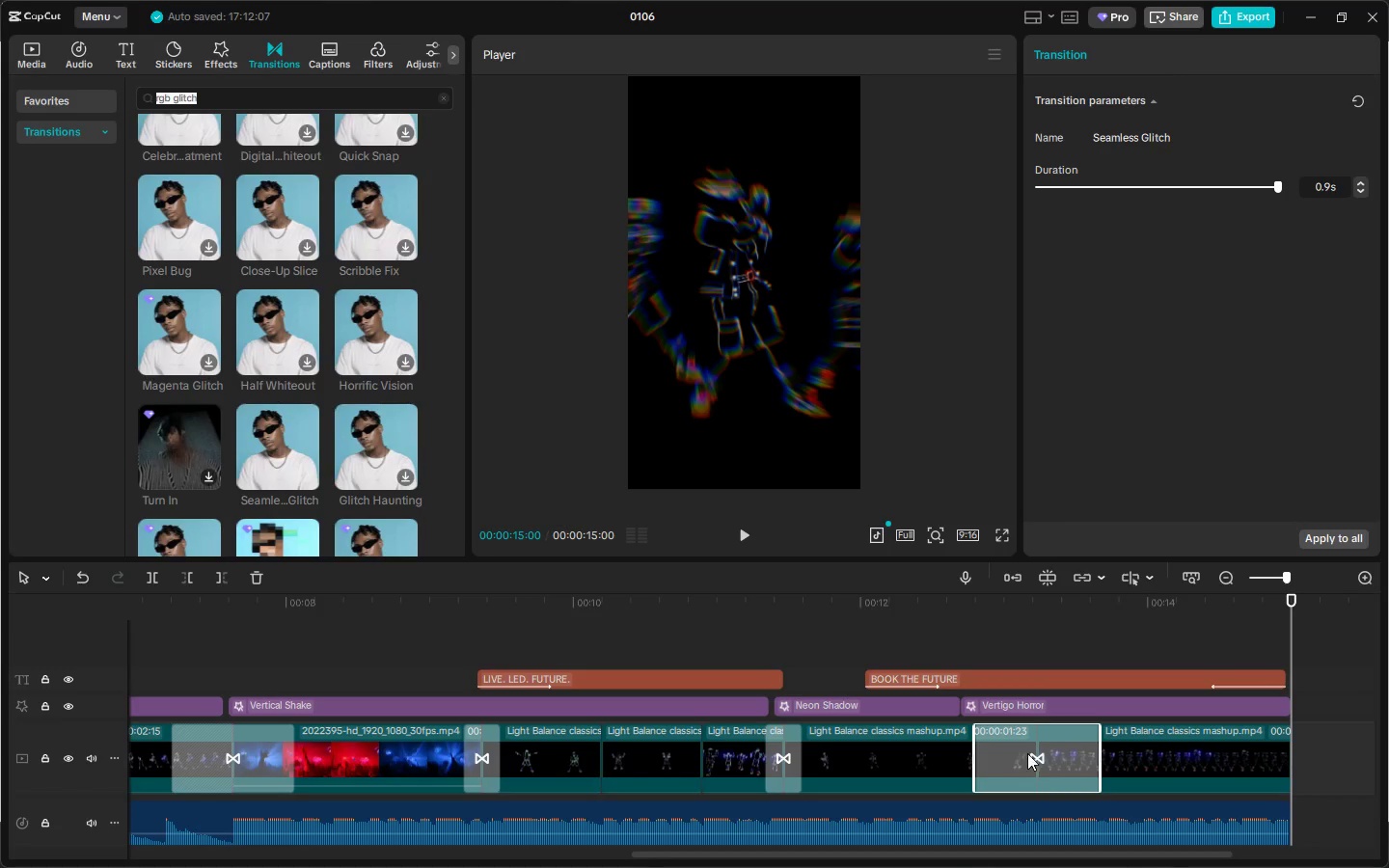 
left_click([1025, 752])
 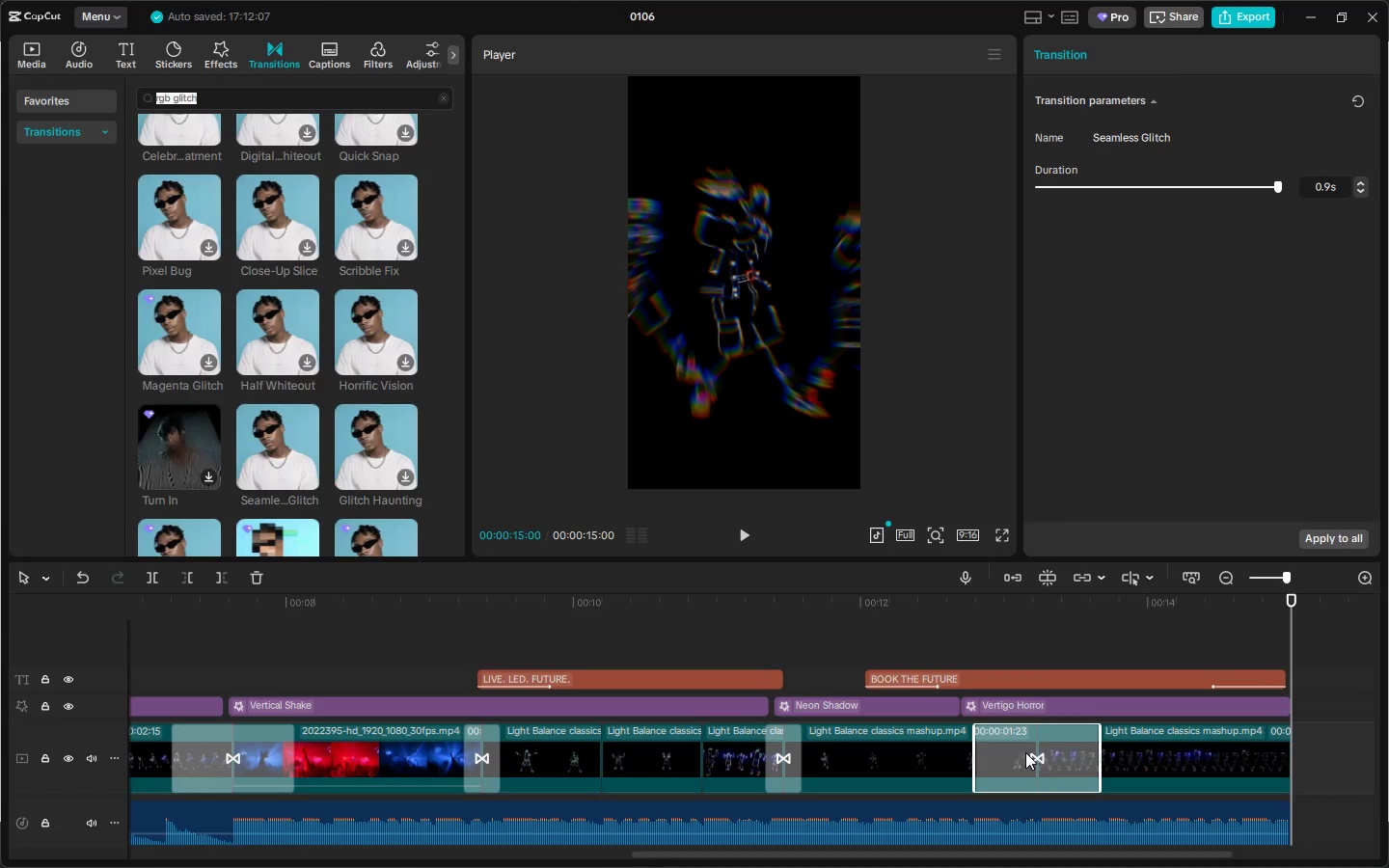 
key(Delete)
 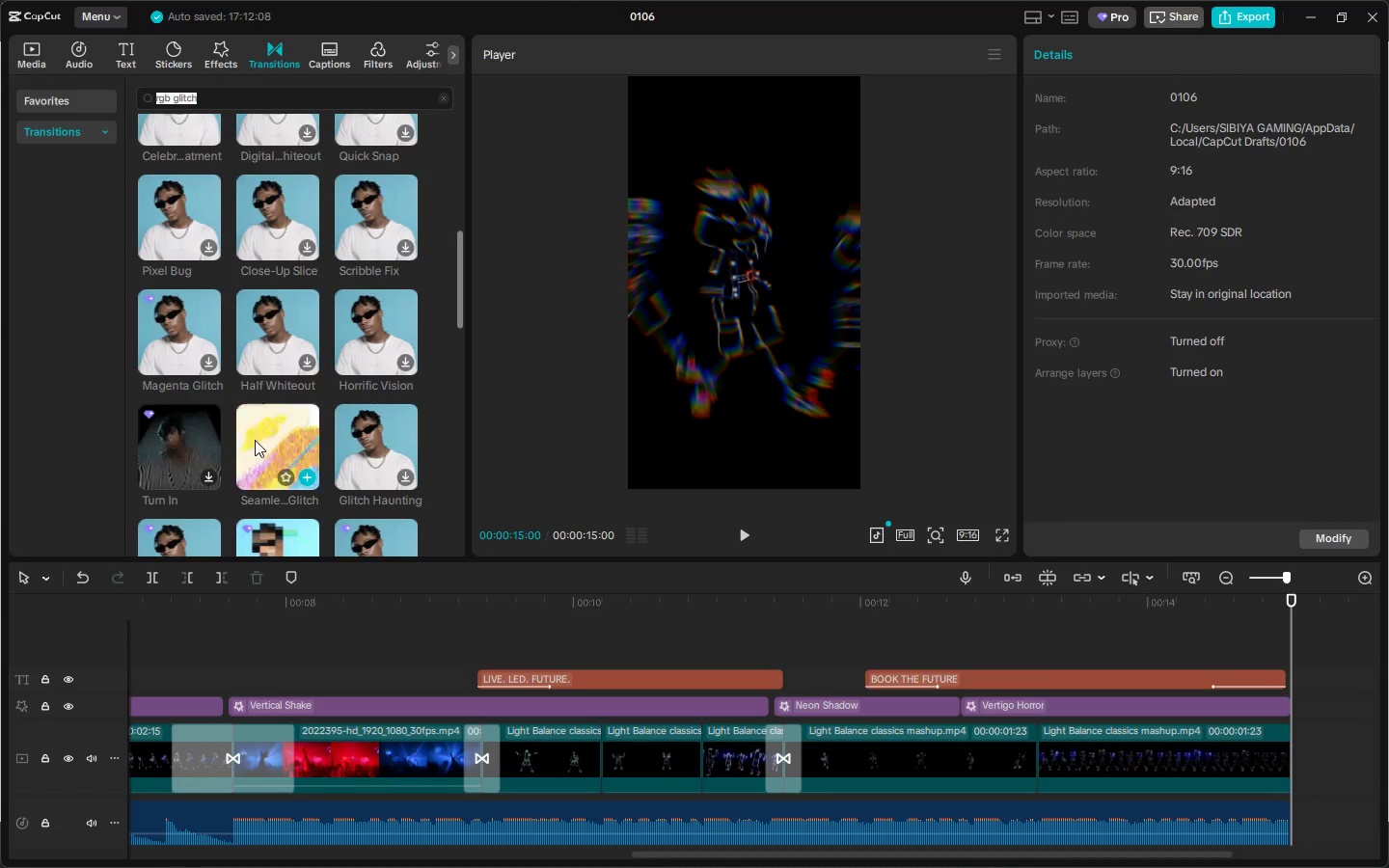 
left_click_drag(start_coordinate=[269, 445], to_coordinate=[903, 764])
 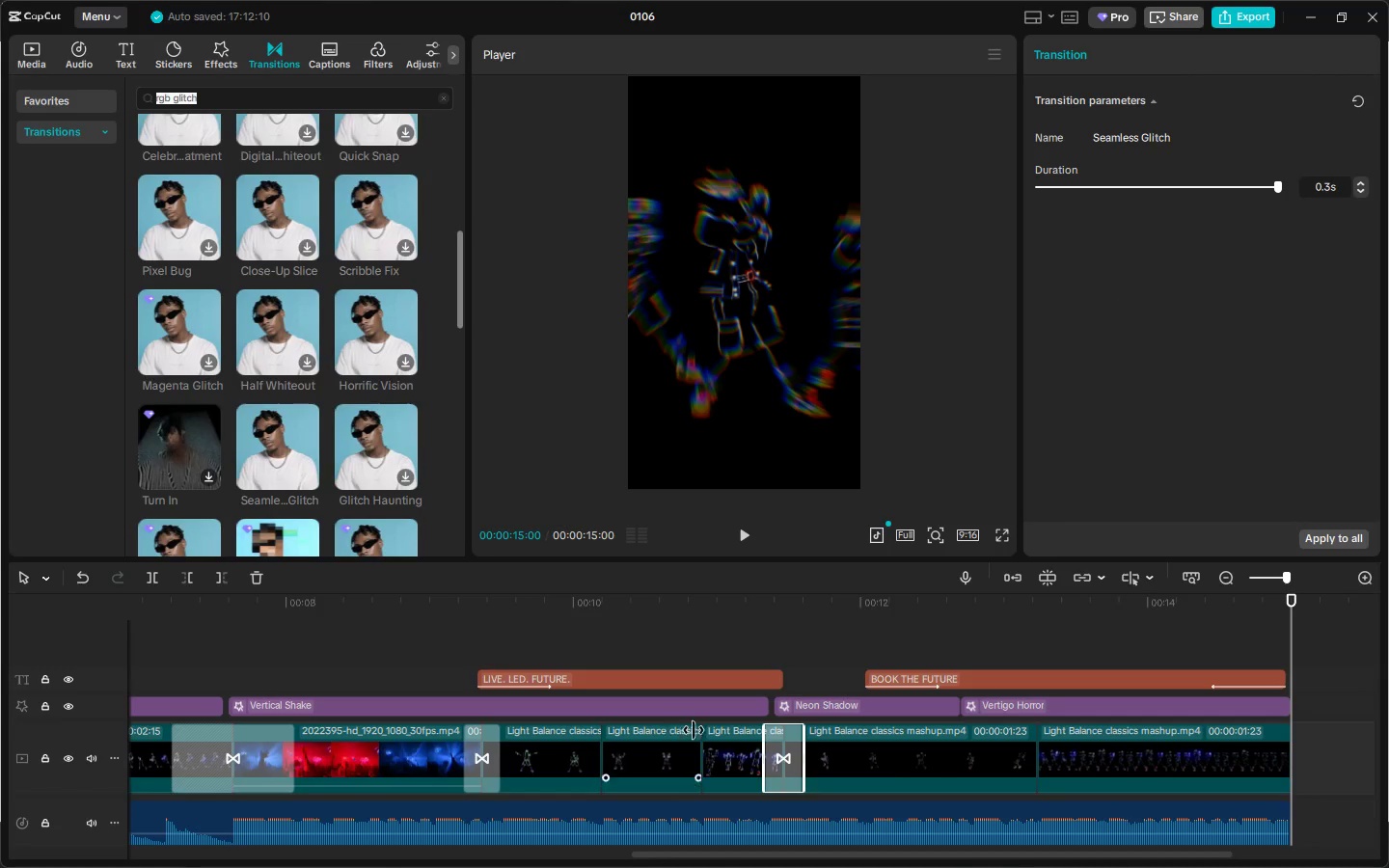 
left_click([784, 754])
 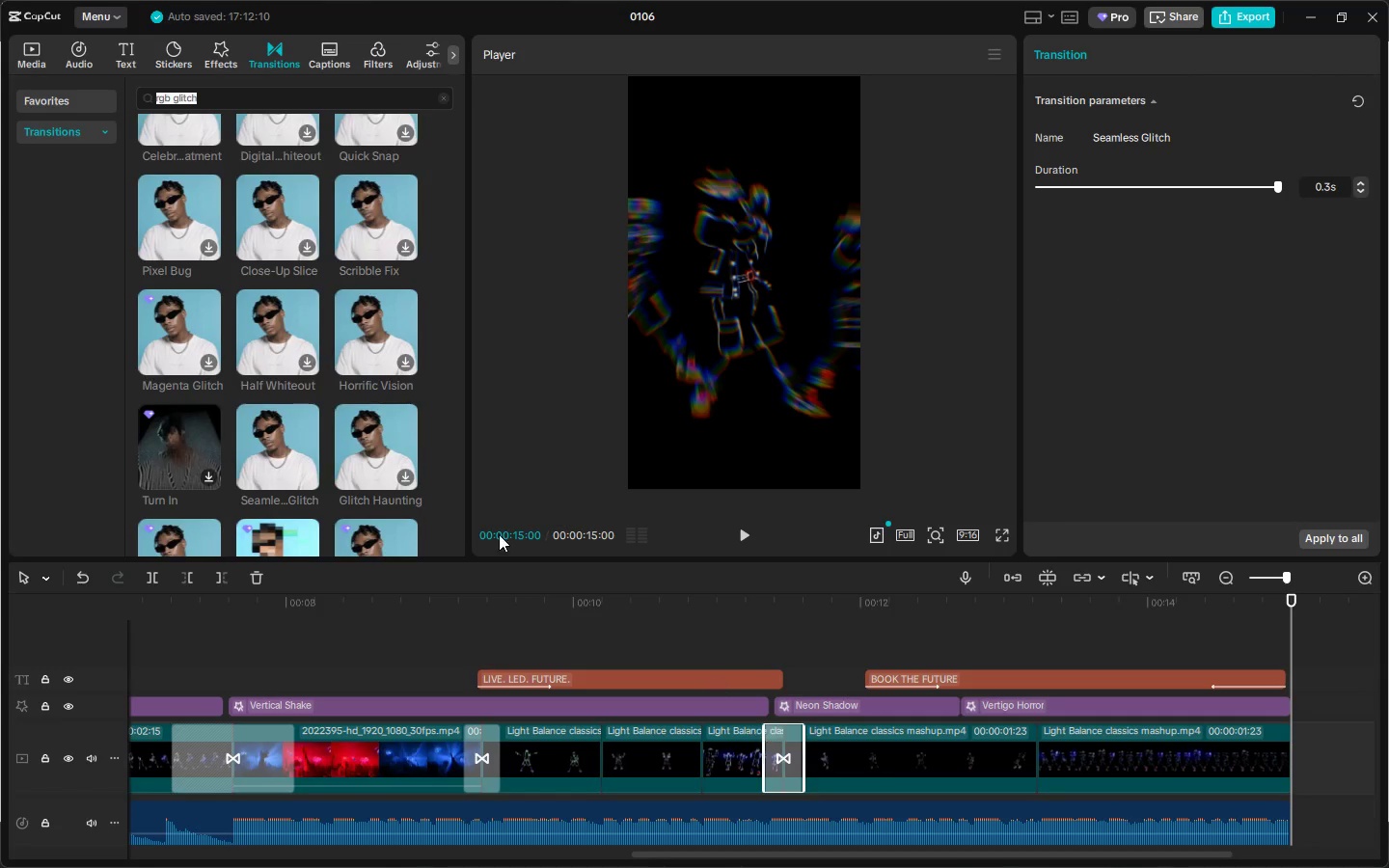 
key(Delete)
 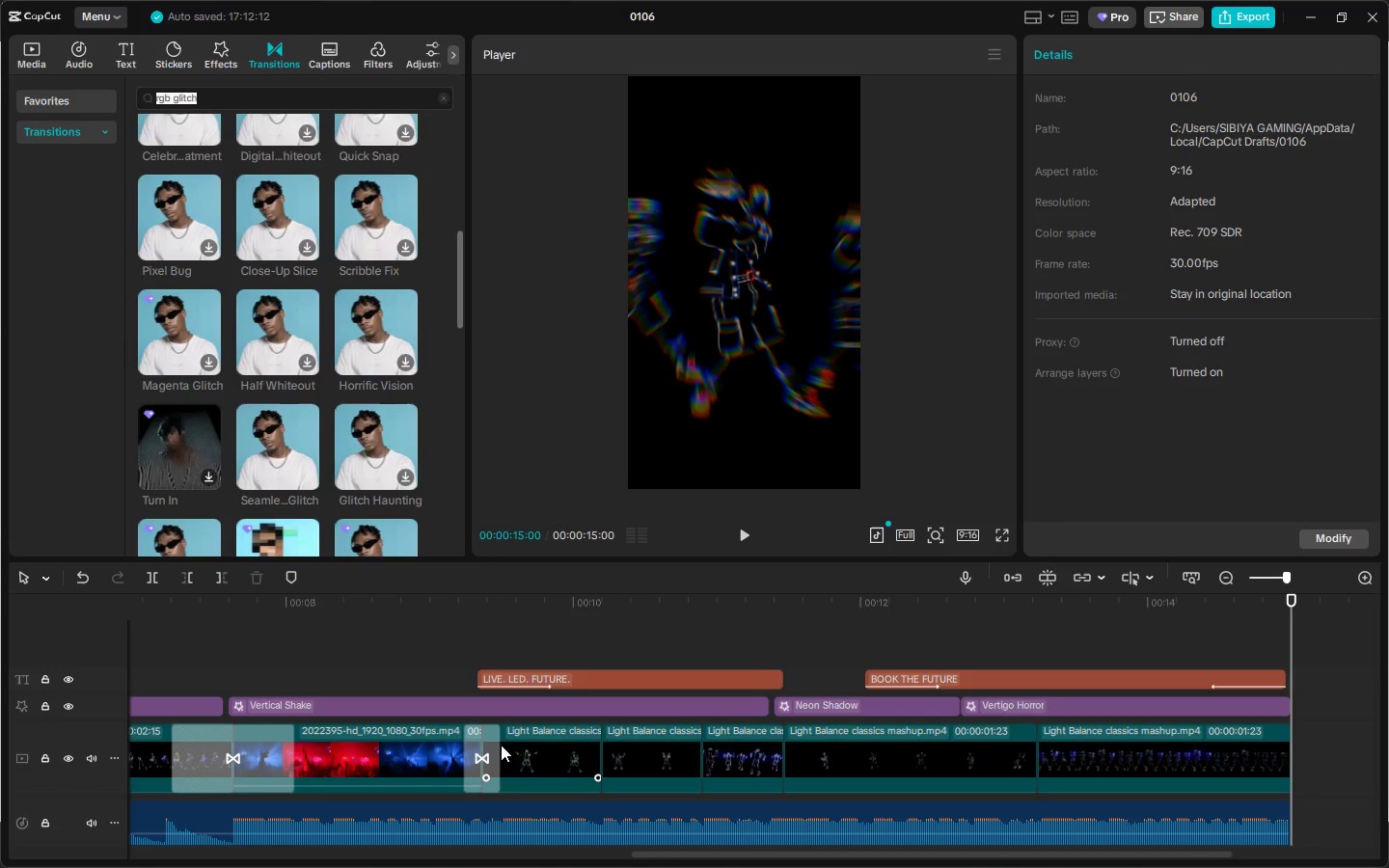 
left_click([492, 742])
 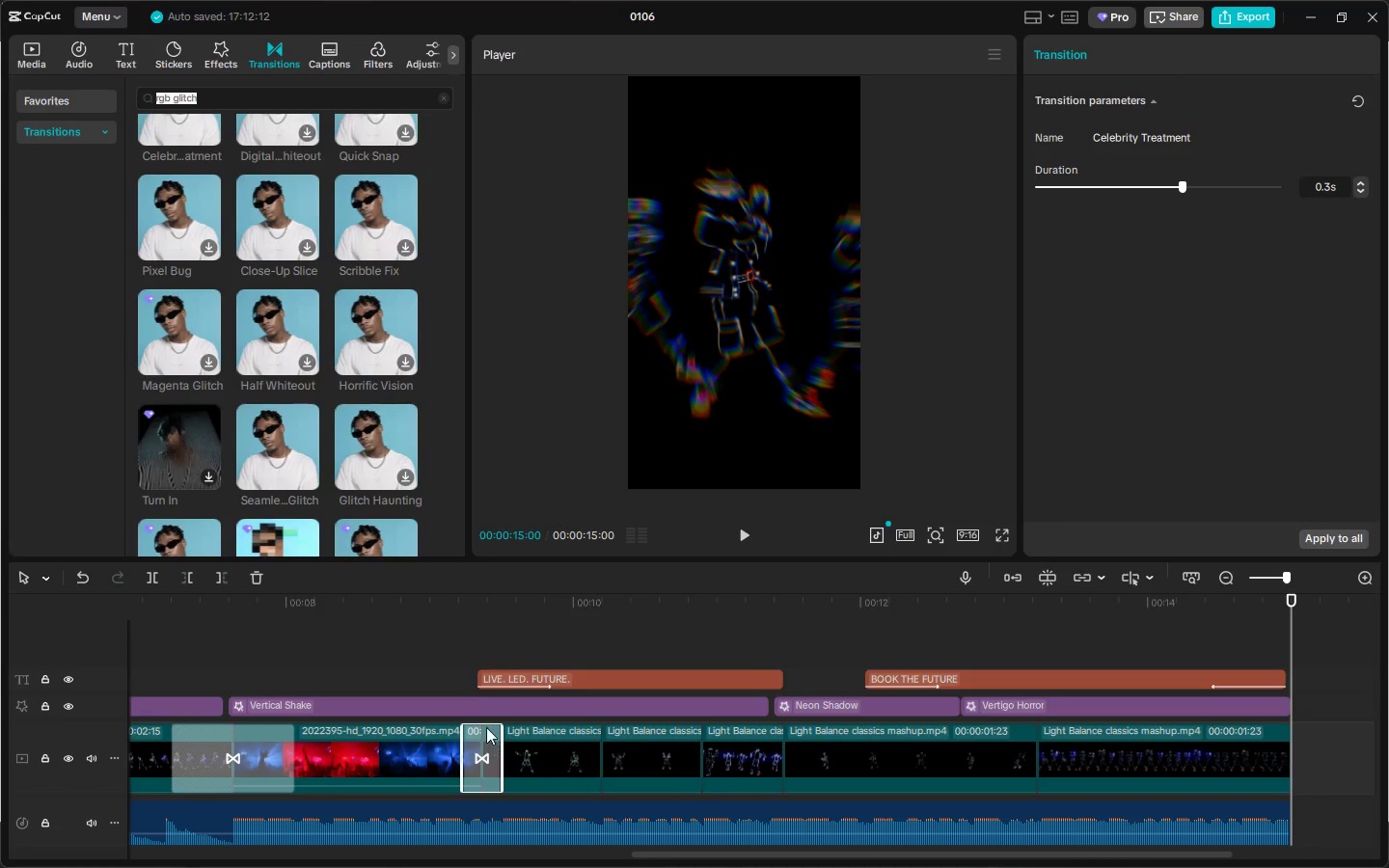 
key(Delete)
 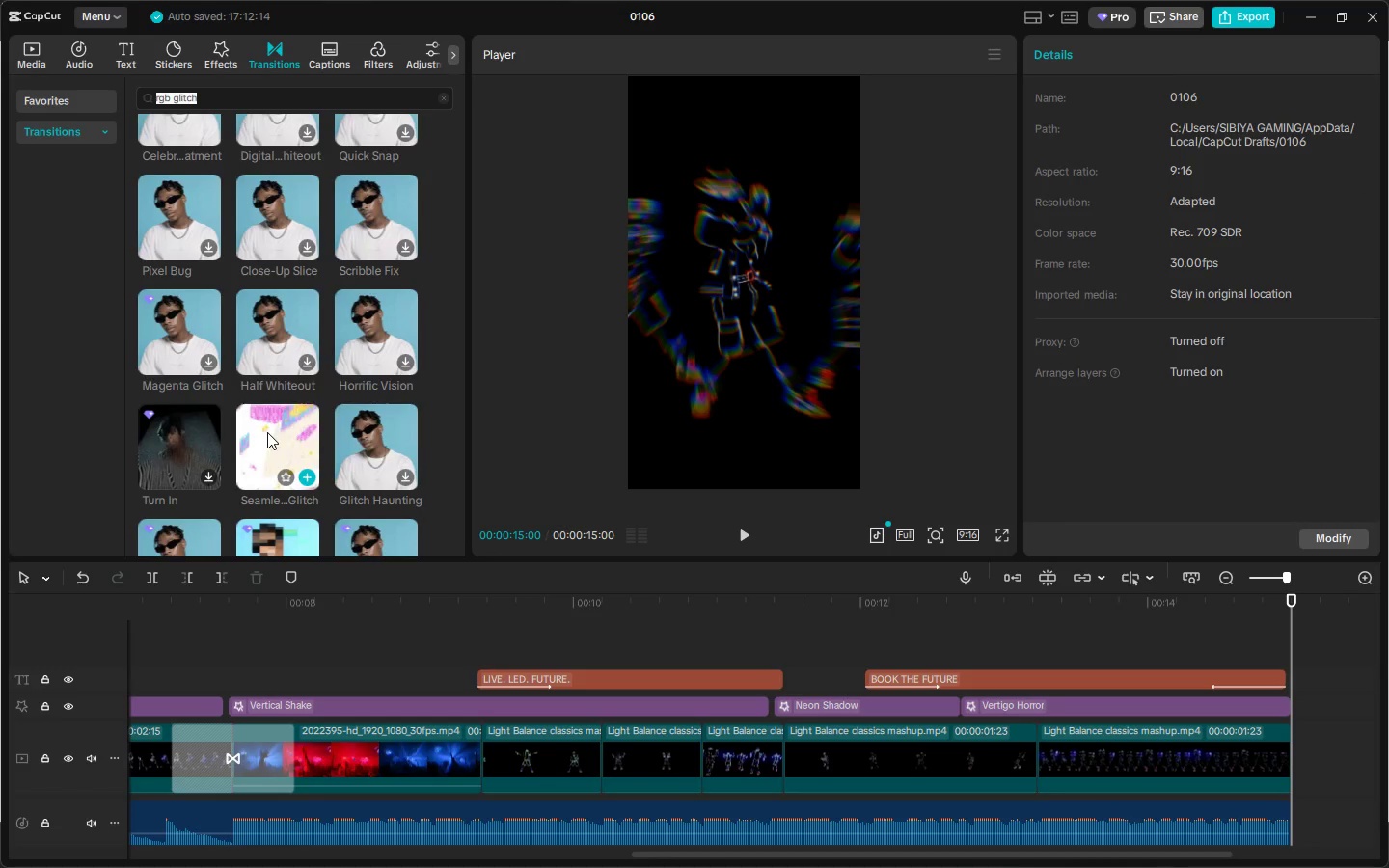 
left_click_drag(start_coordinate=[267, 432], to_coordinate=[399, 762])
 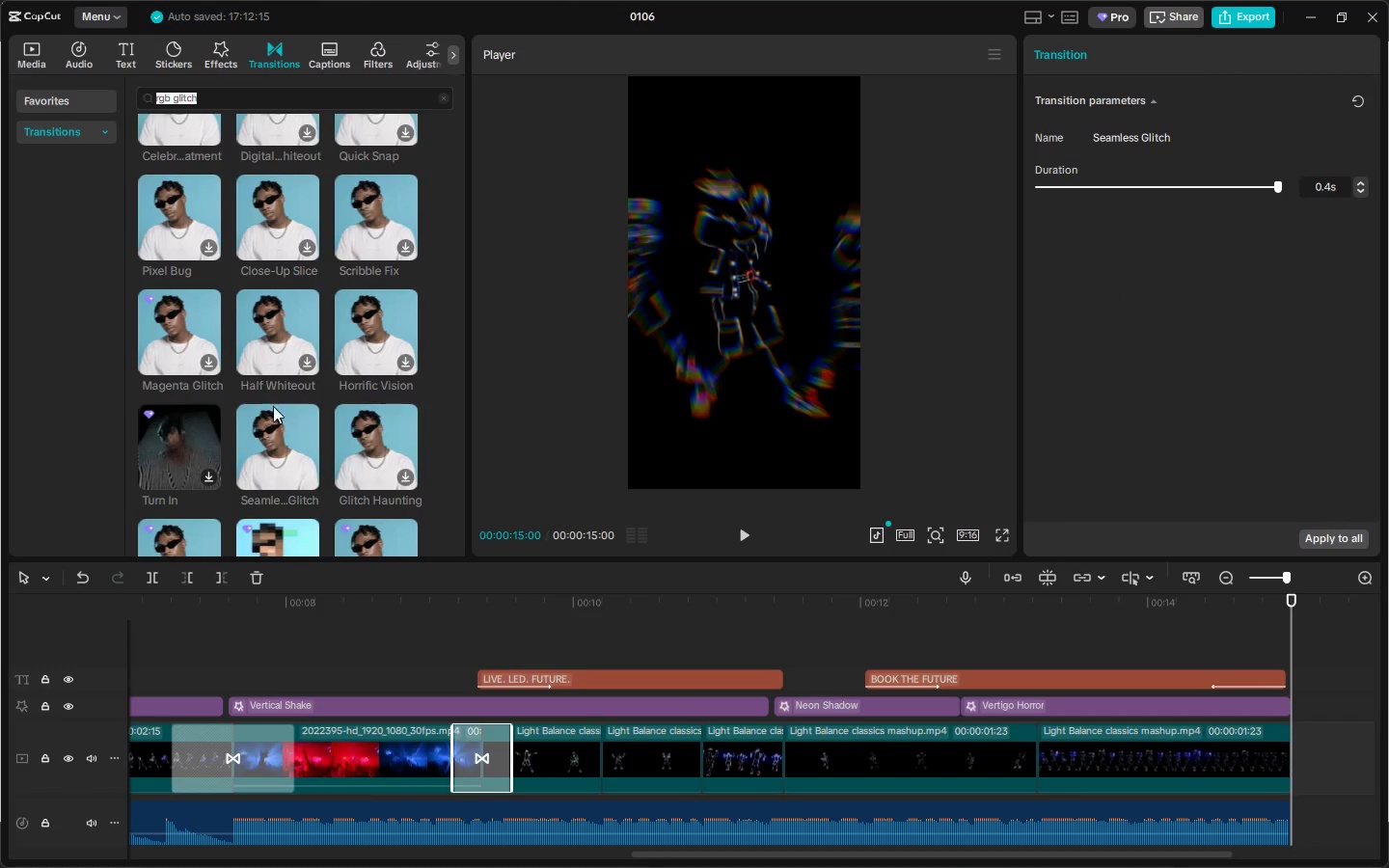 
left_click_drag(start_coordinate=[281, 436], to_coordinate=[561, 761])
 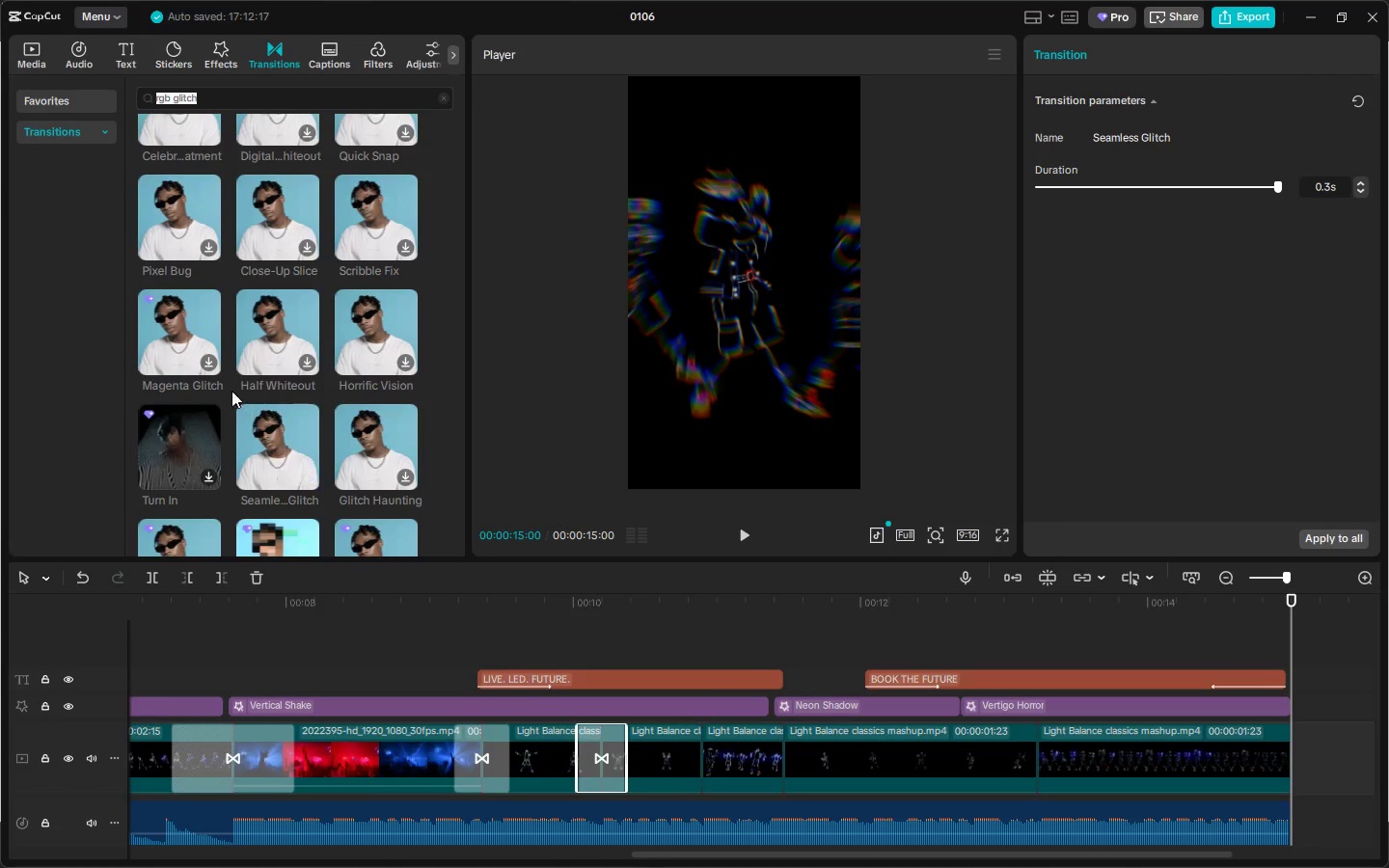 
left_click_drag(start_coordinate=[266, 430], to_coordinate=[658, 757])
 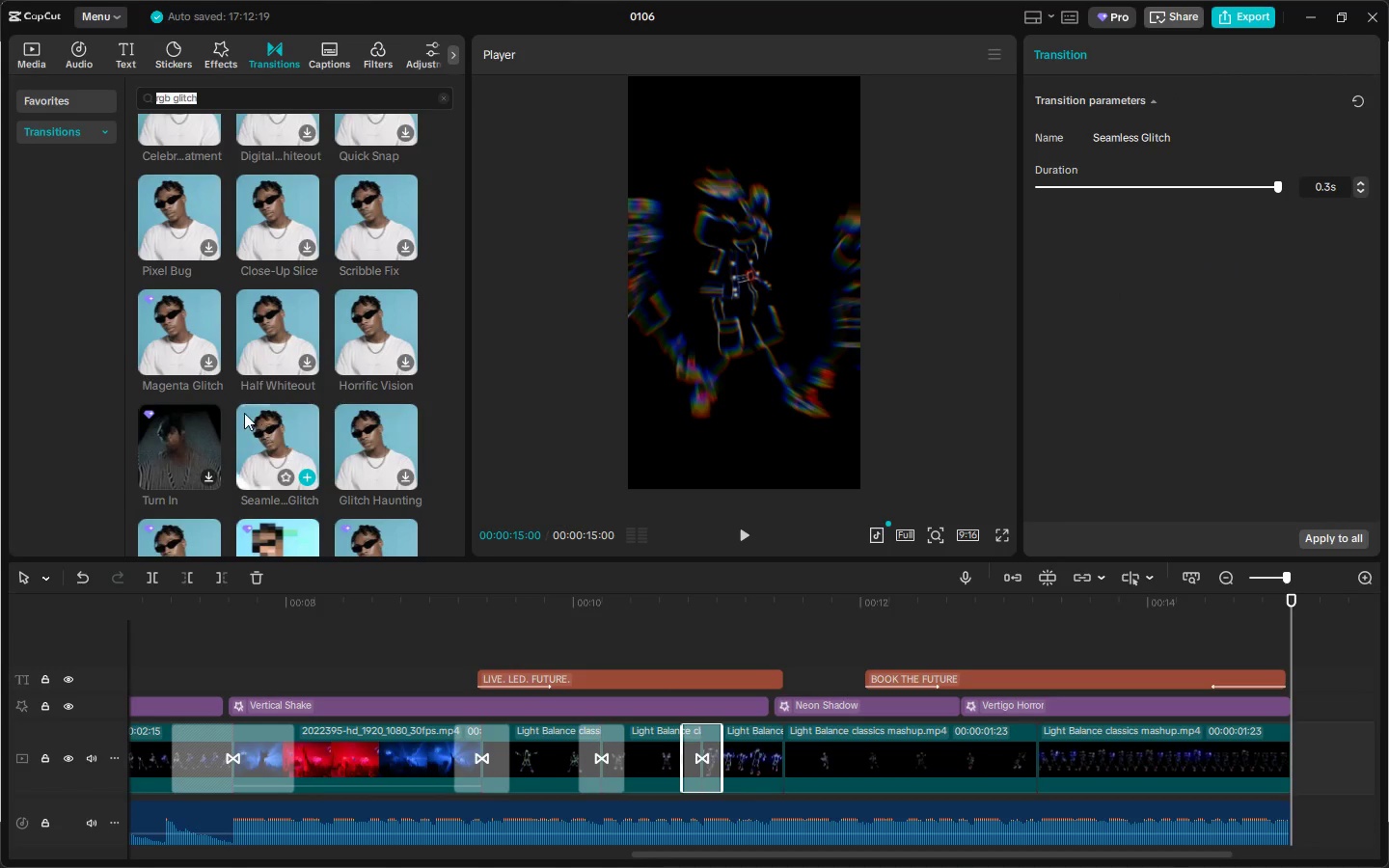 
left_click_drag(start_coordinate=[266, 425], to_coordinate=[749, 763])
 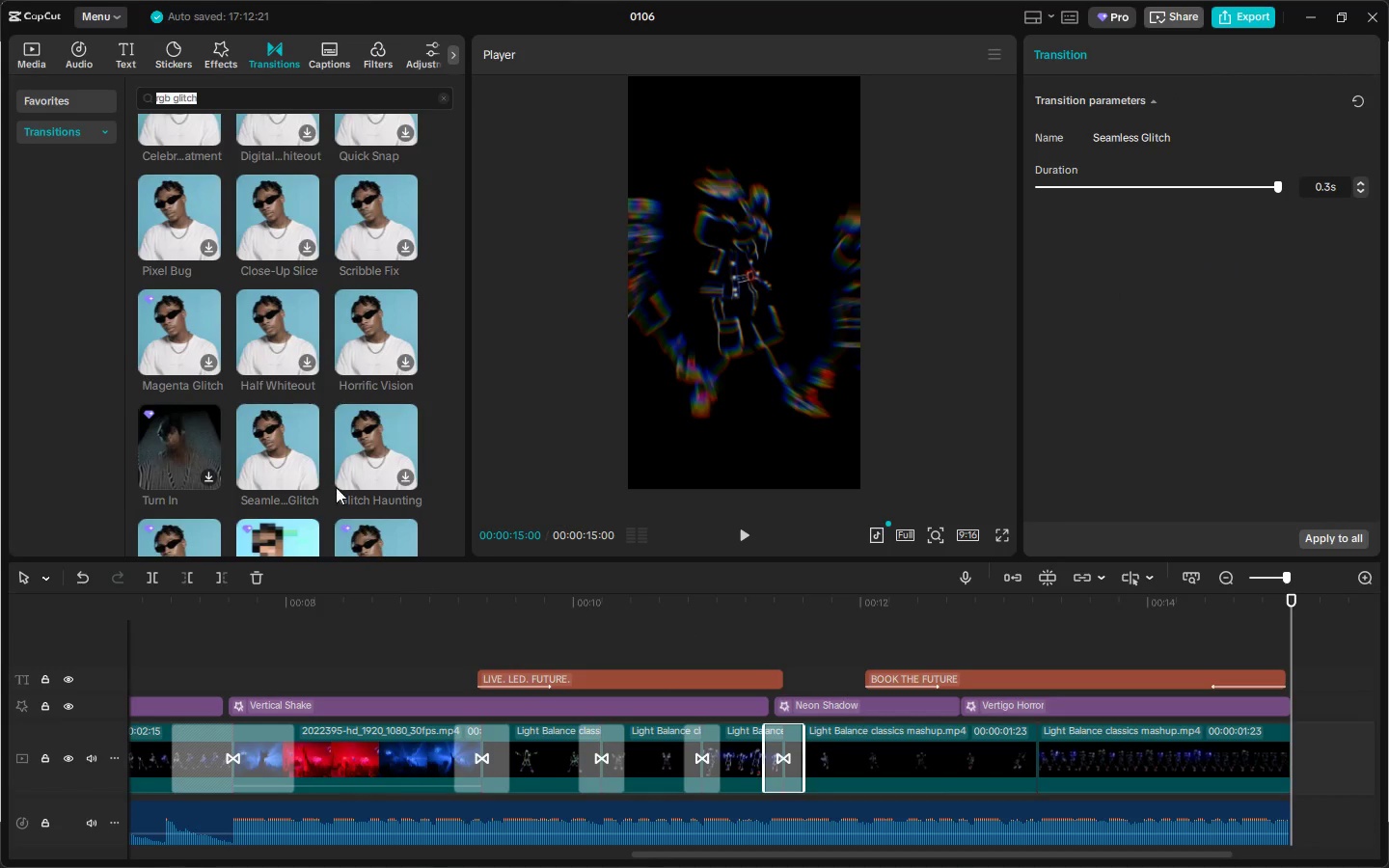 
left_click_drag(start_coordinate=[277, 439], to_coordinate=[901, 751])
 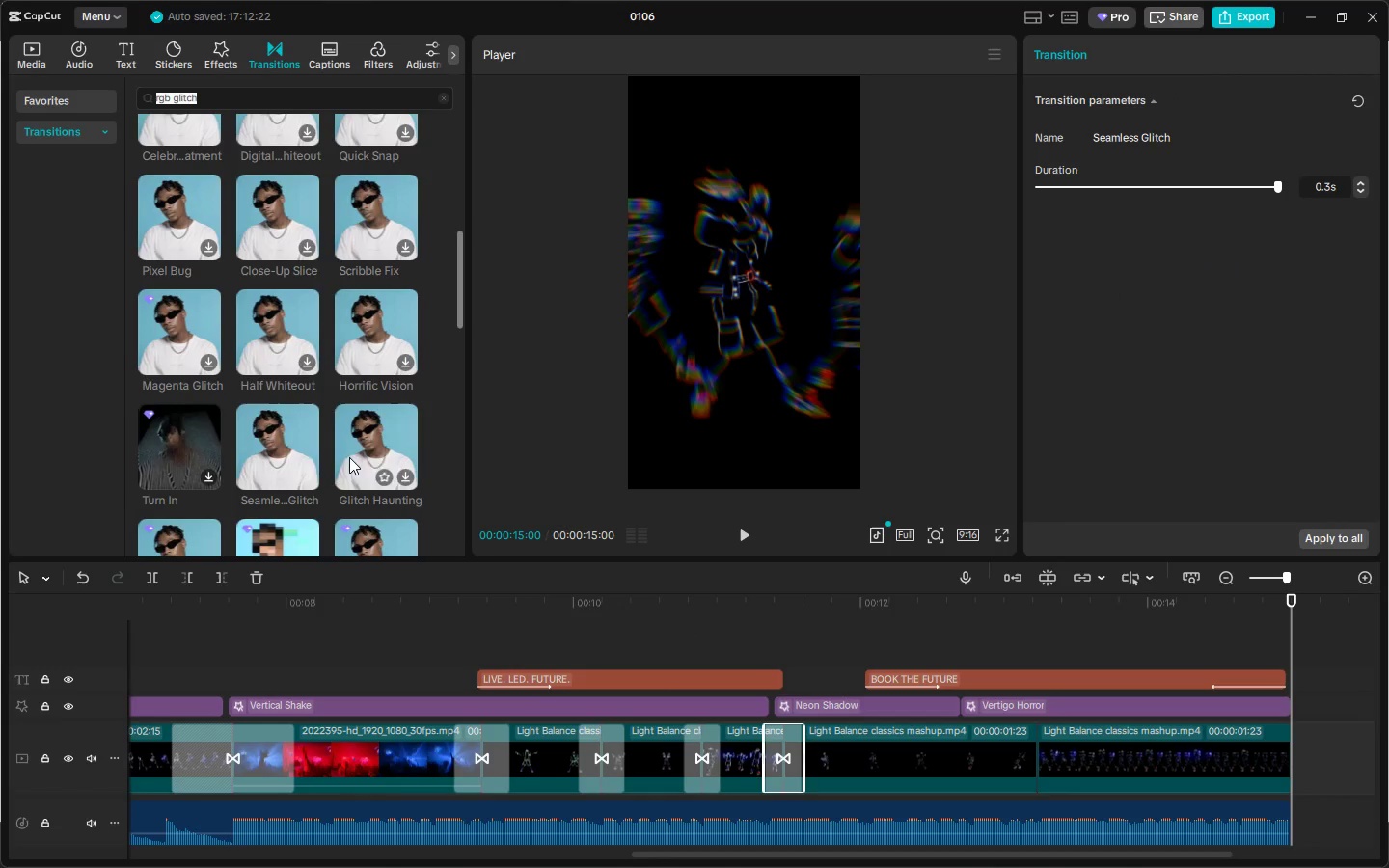 
left_click_drag(start_coordinate=[252, 428], to_coordinate=[1038, 769])
 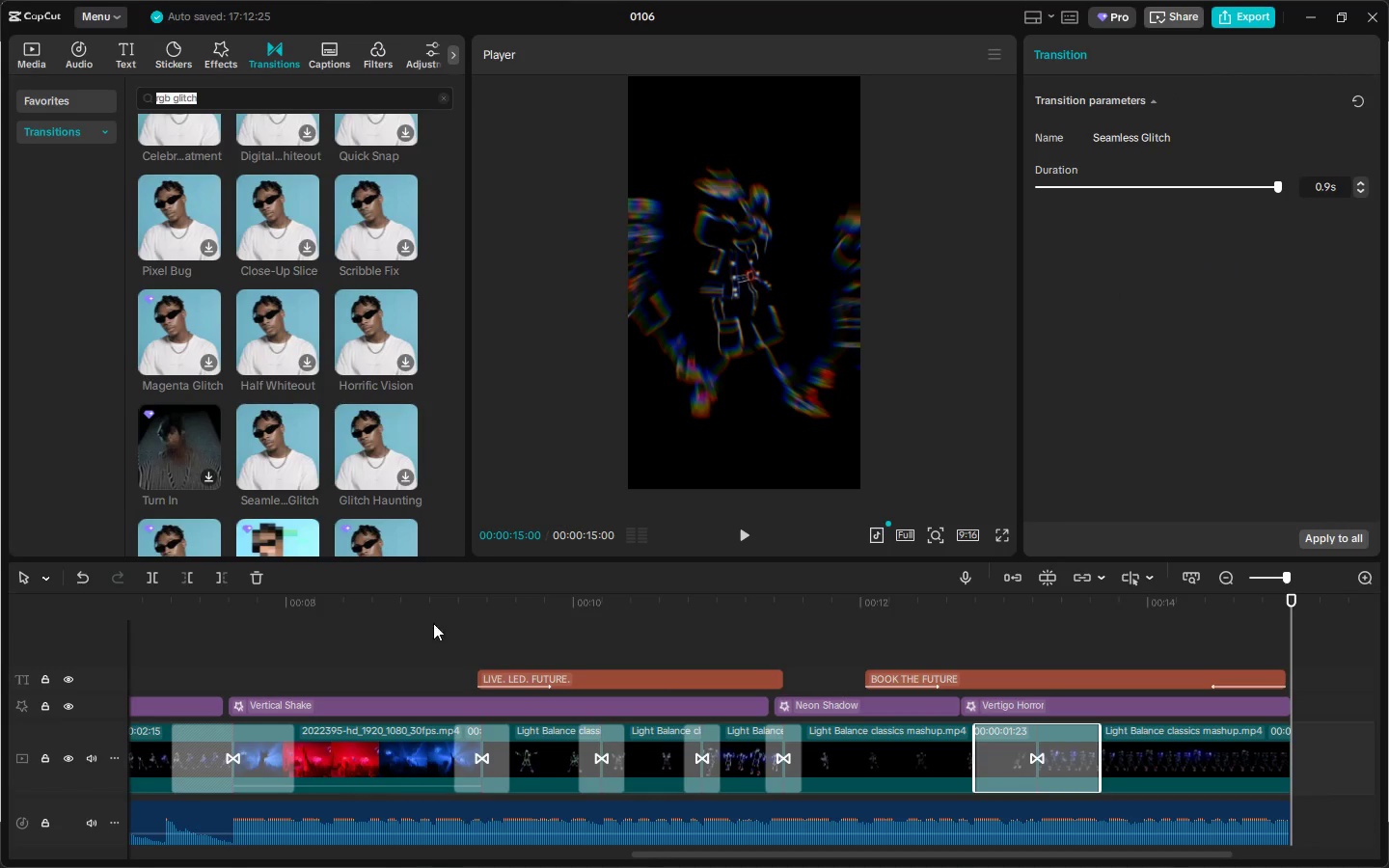 
key(Space)
 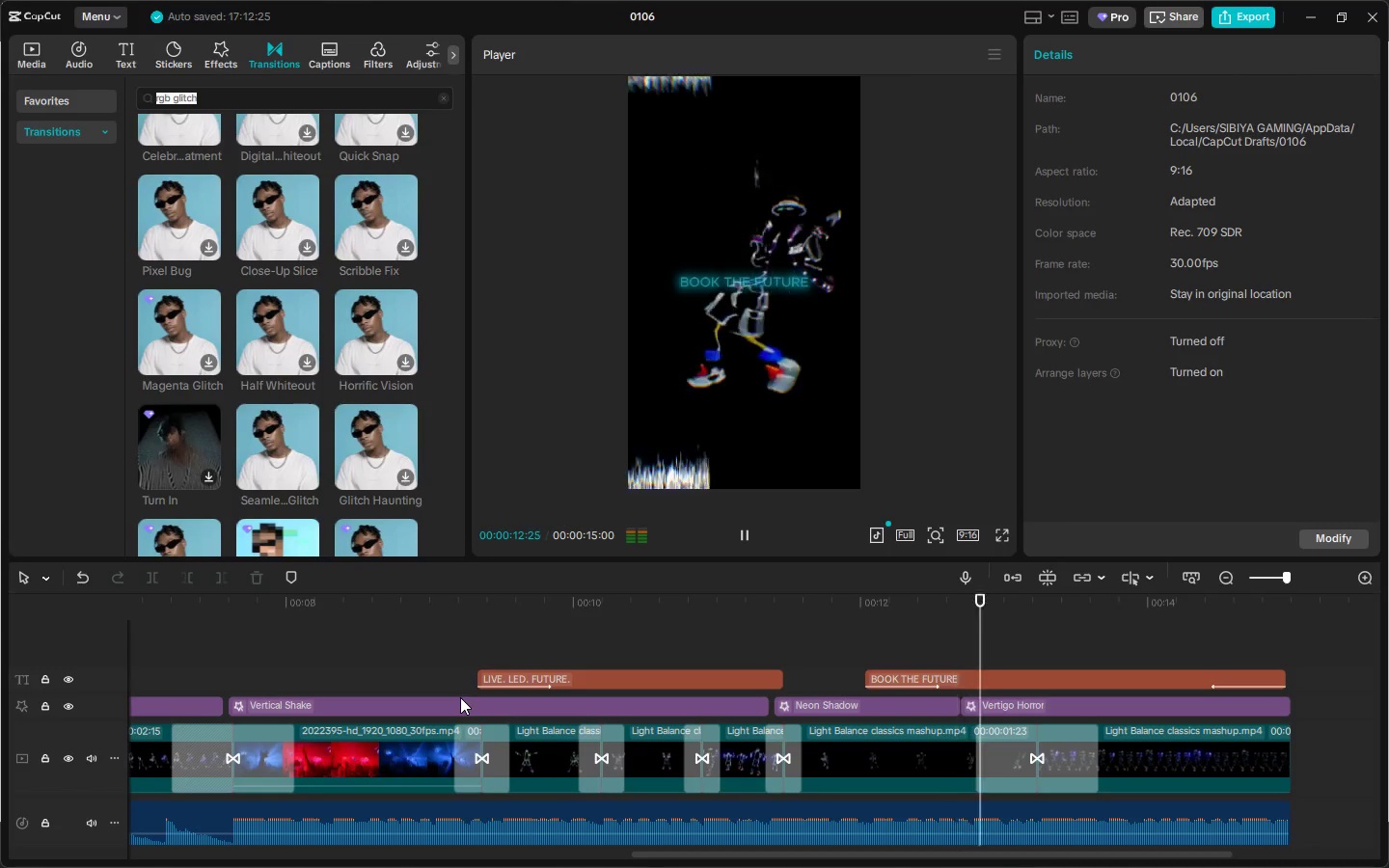 
wait(5.23)
 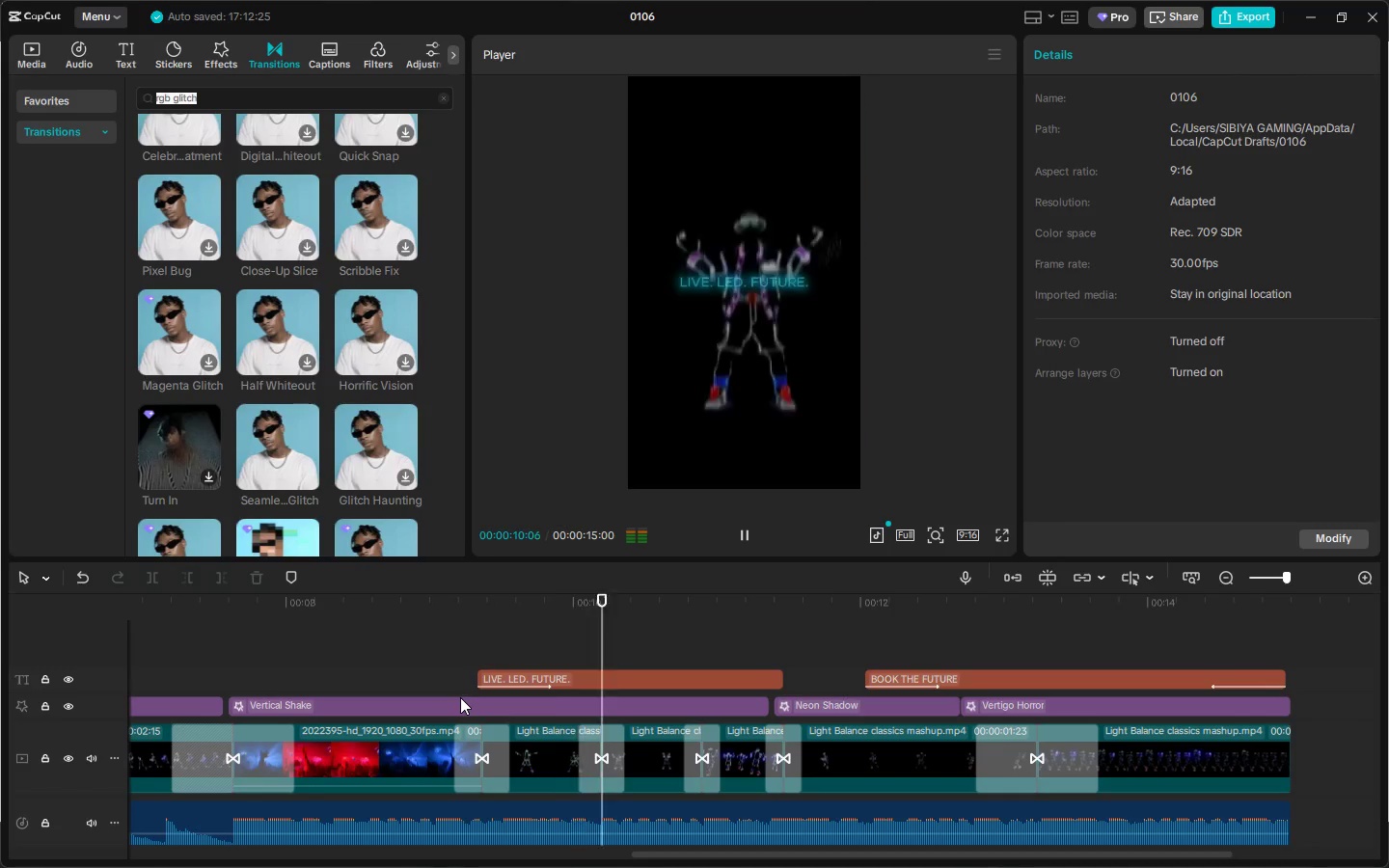 
key(Space)
 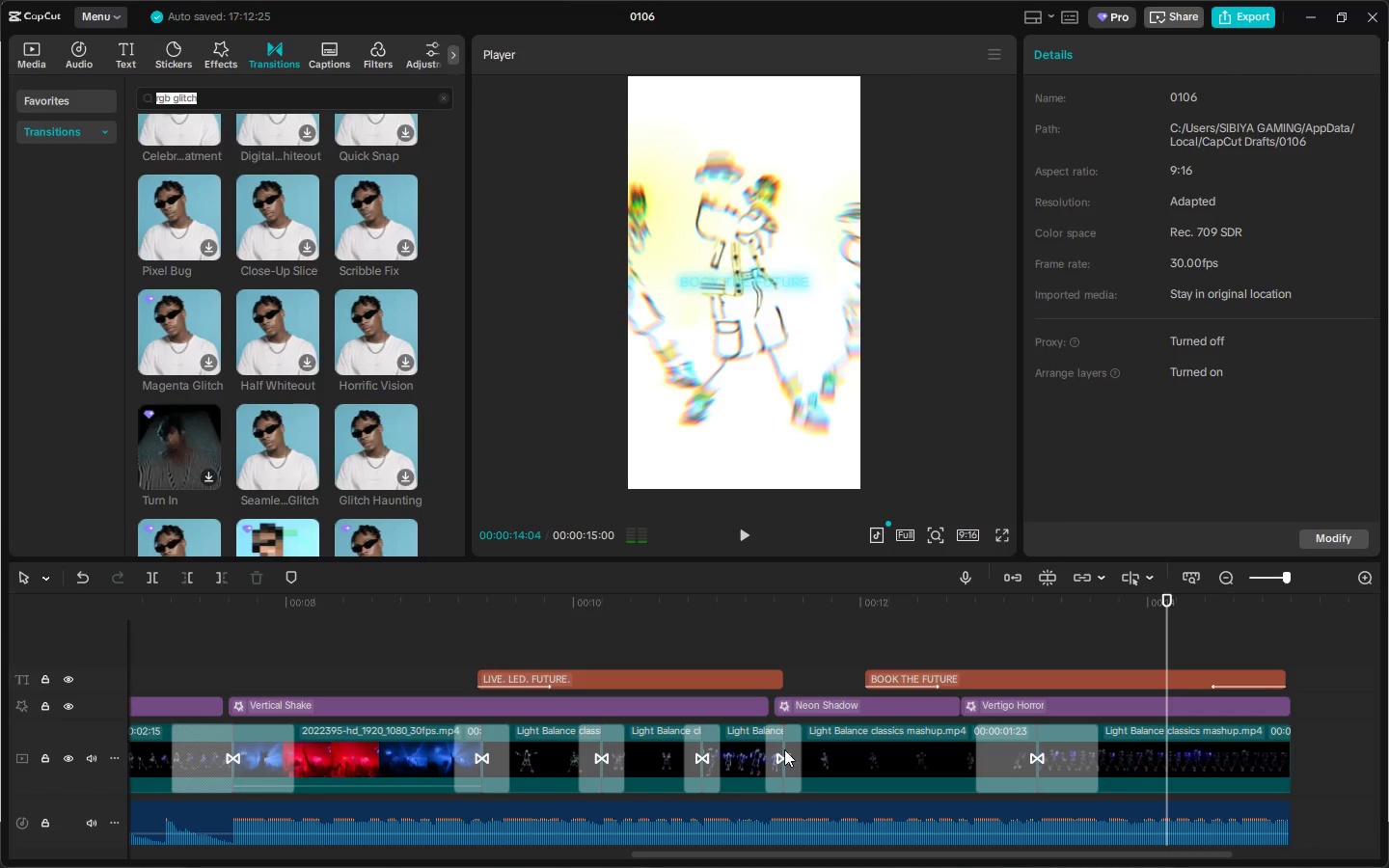 
left_click([784, 749])
 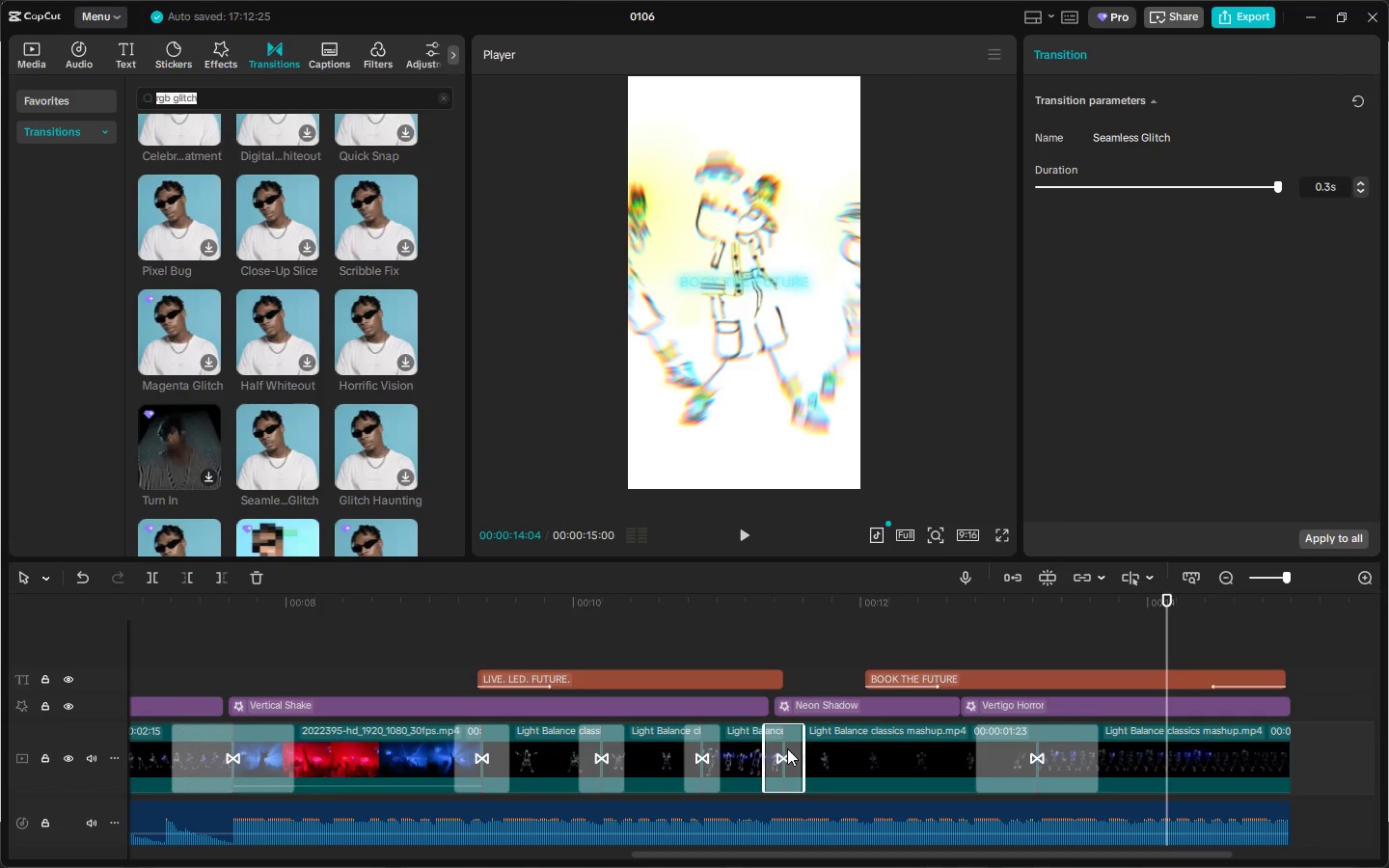 
key(Delete)
 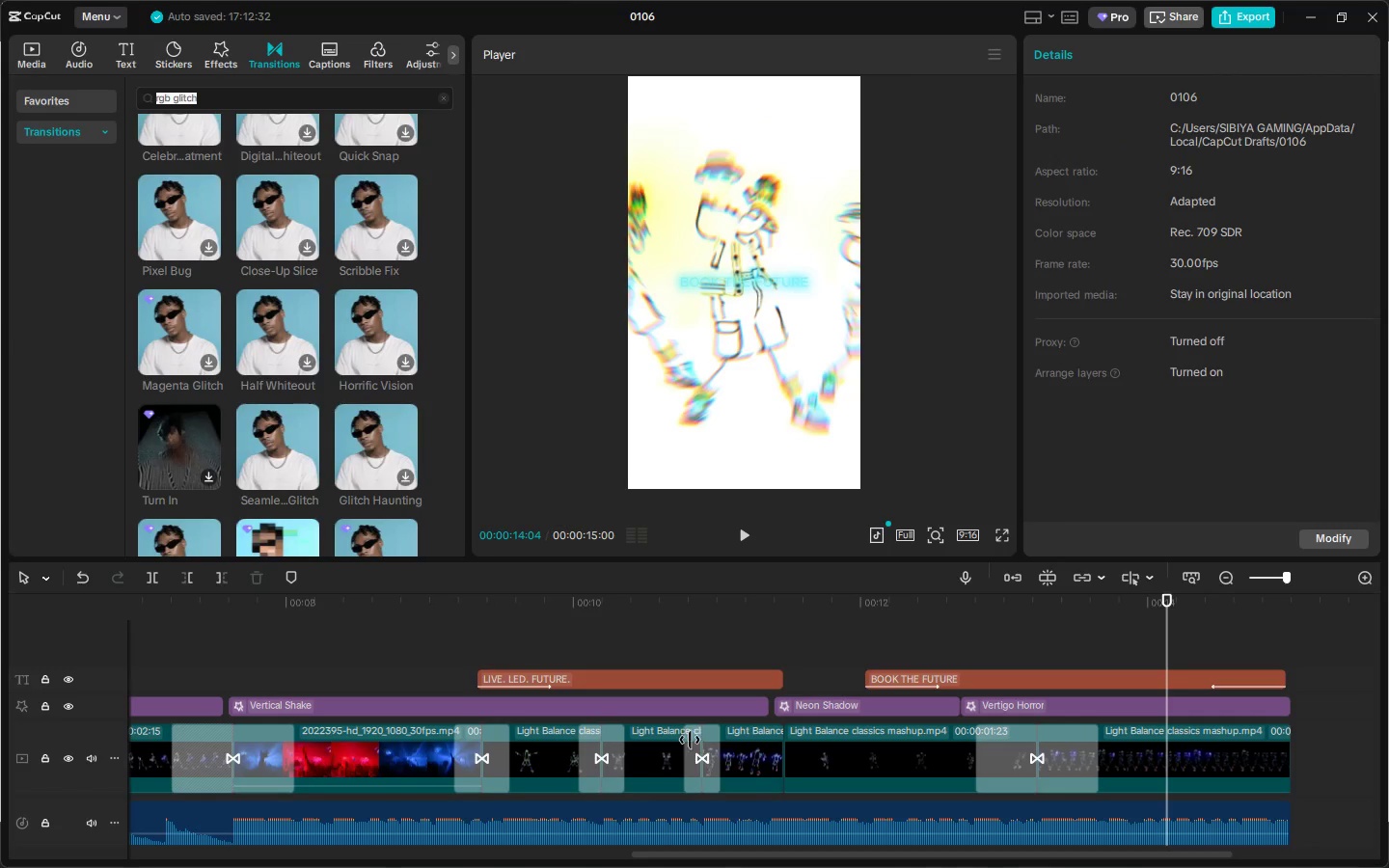 
left_click([687, 745])
 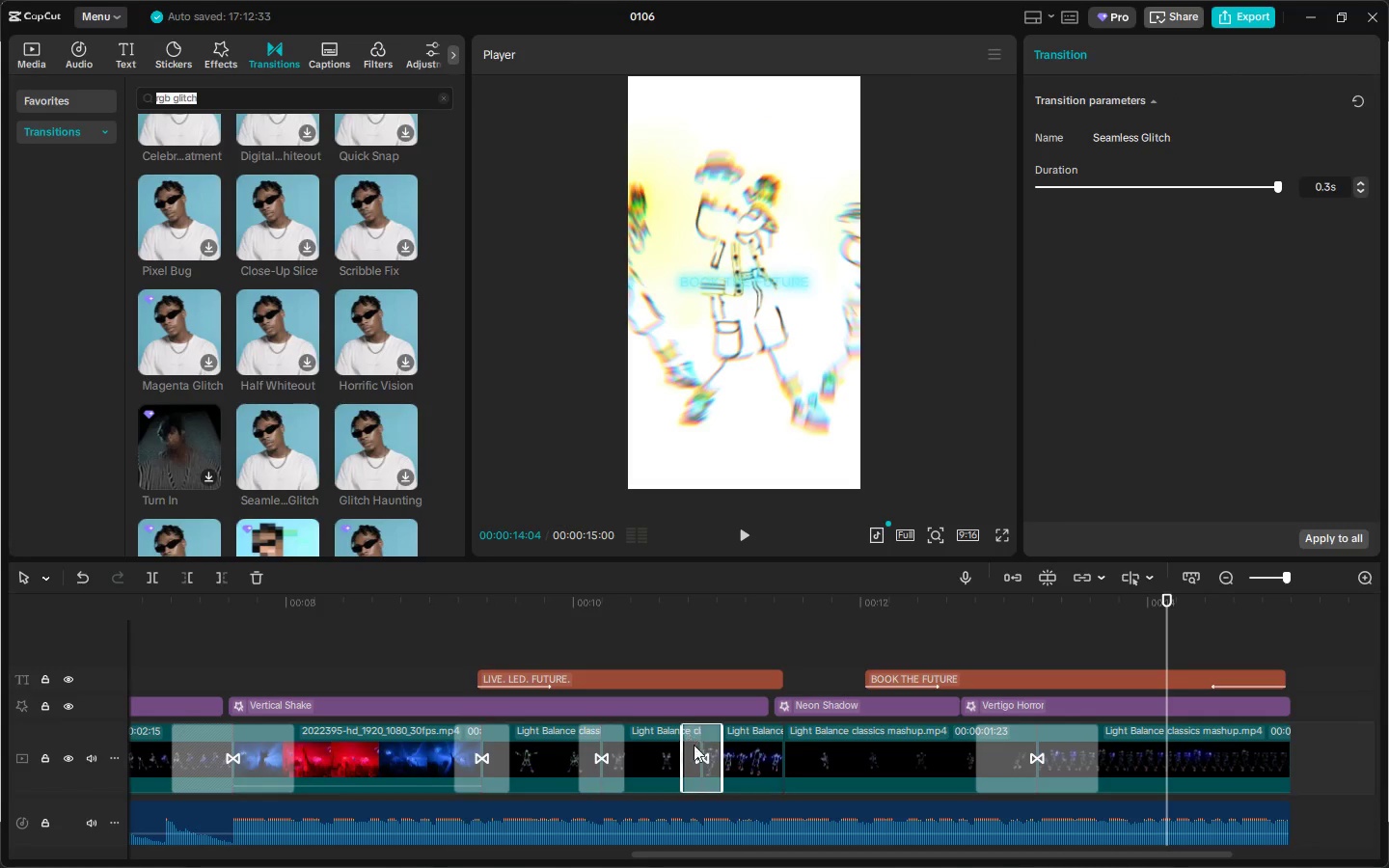 
key(Delete)
 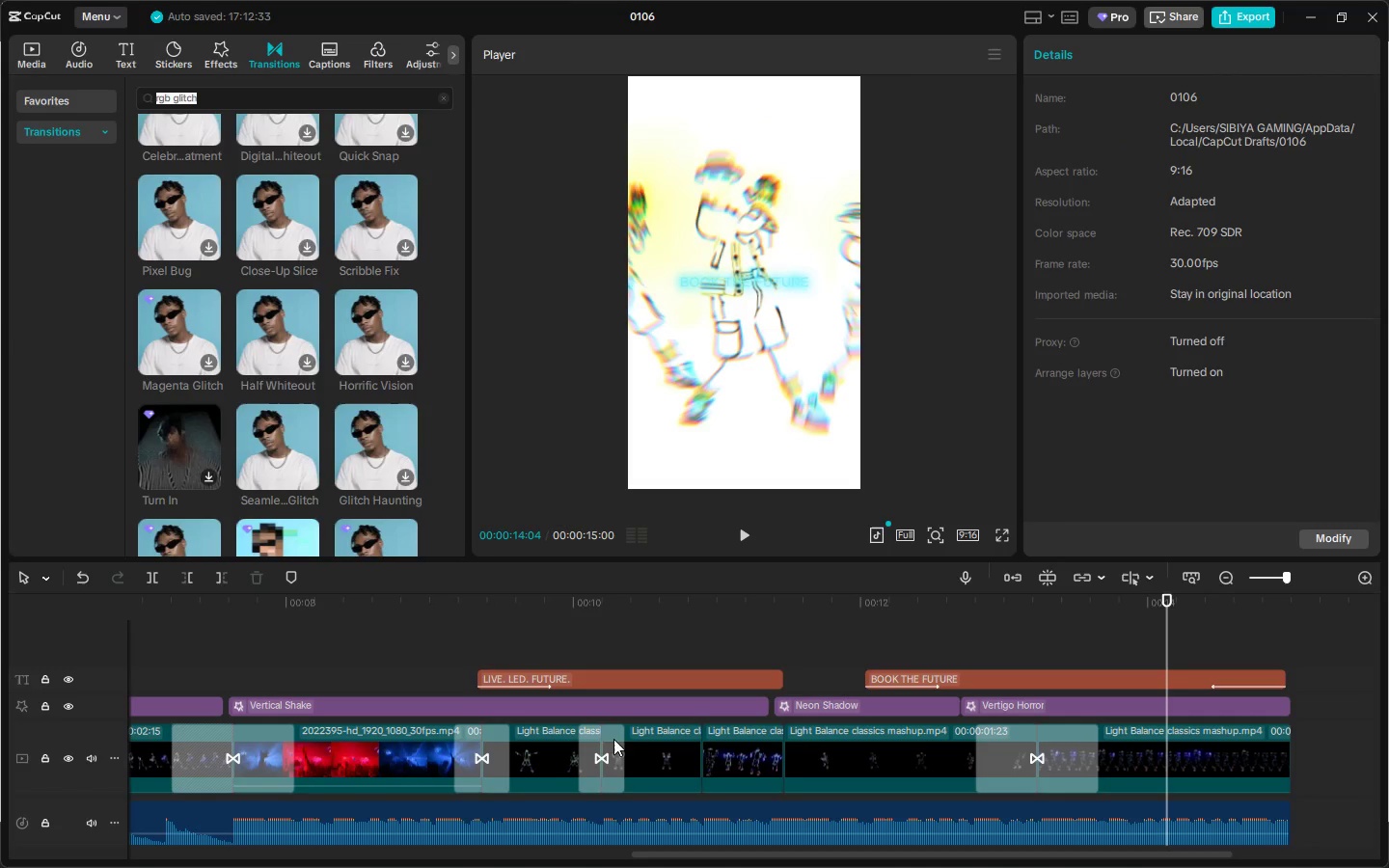 
left_click([605, 737])